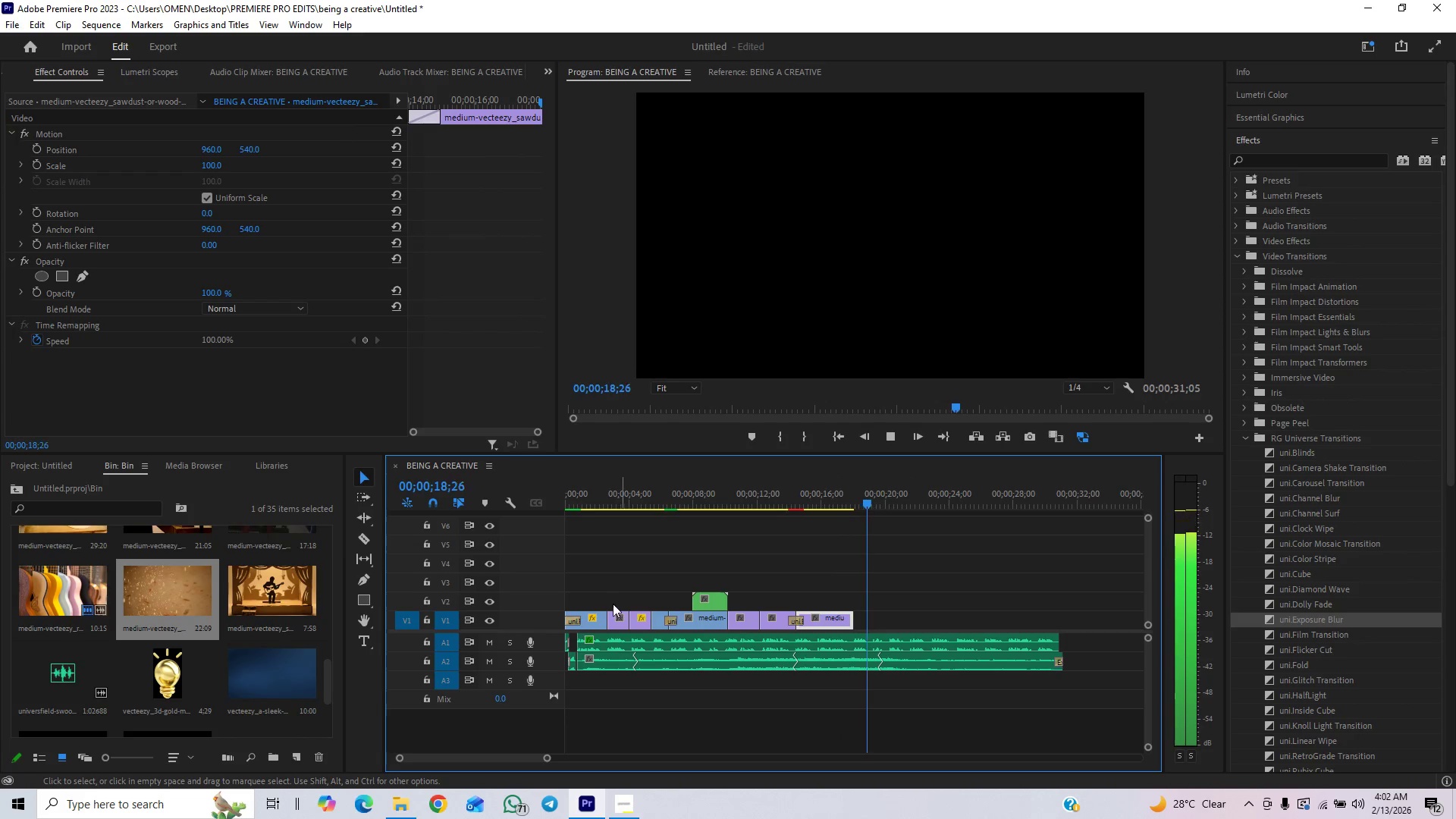 
key(Space)
 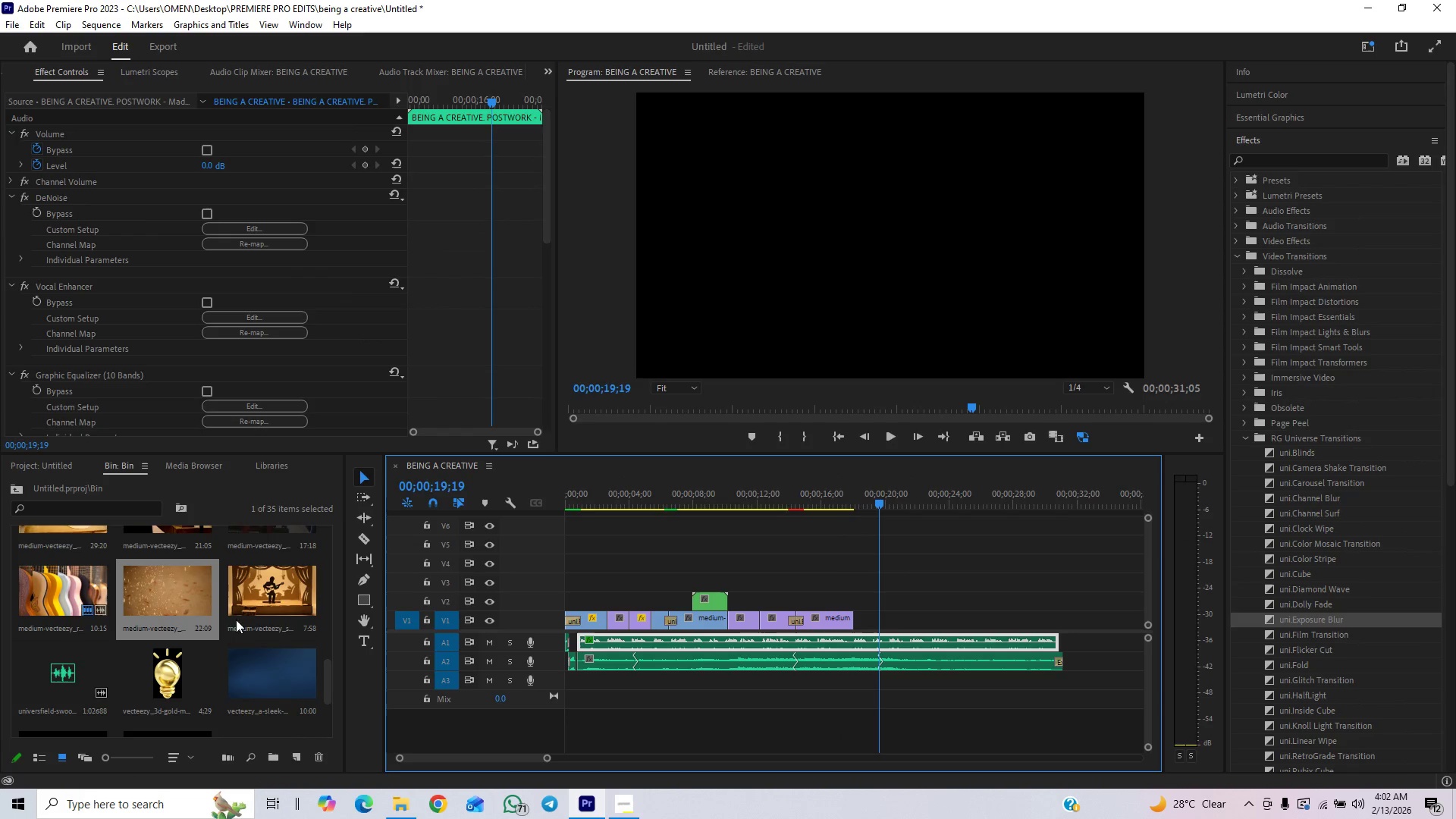 
left_click_drag(start_coordinate=[326, 701], to_coordinate=[296, 747])
 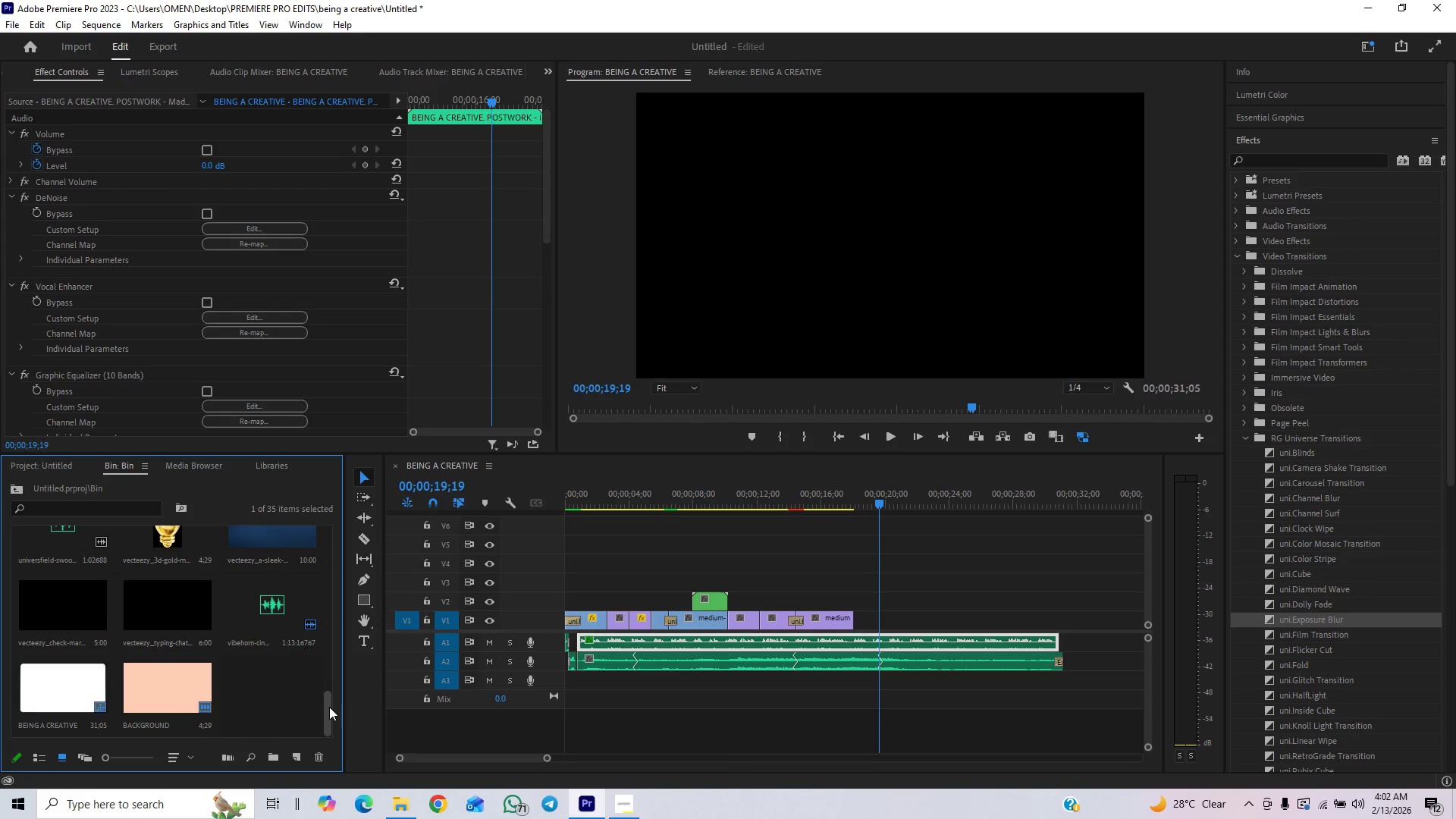 
left_click_drag(start_coordinate=[330, 707], to_coordinate=[294, 648])
 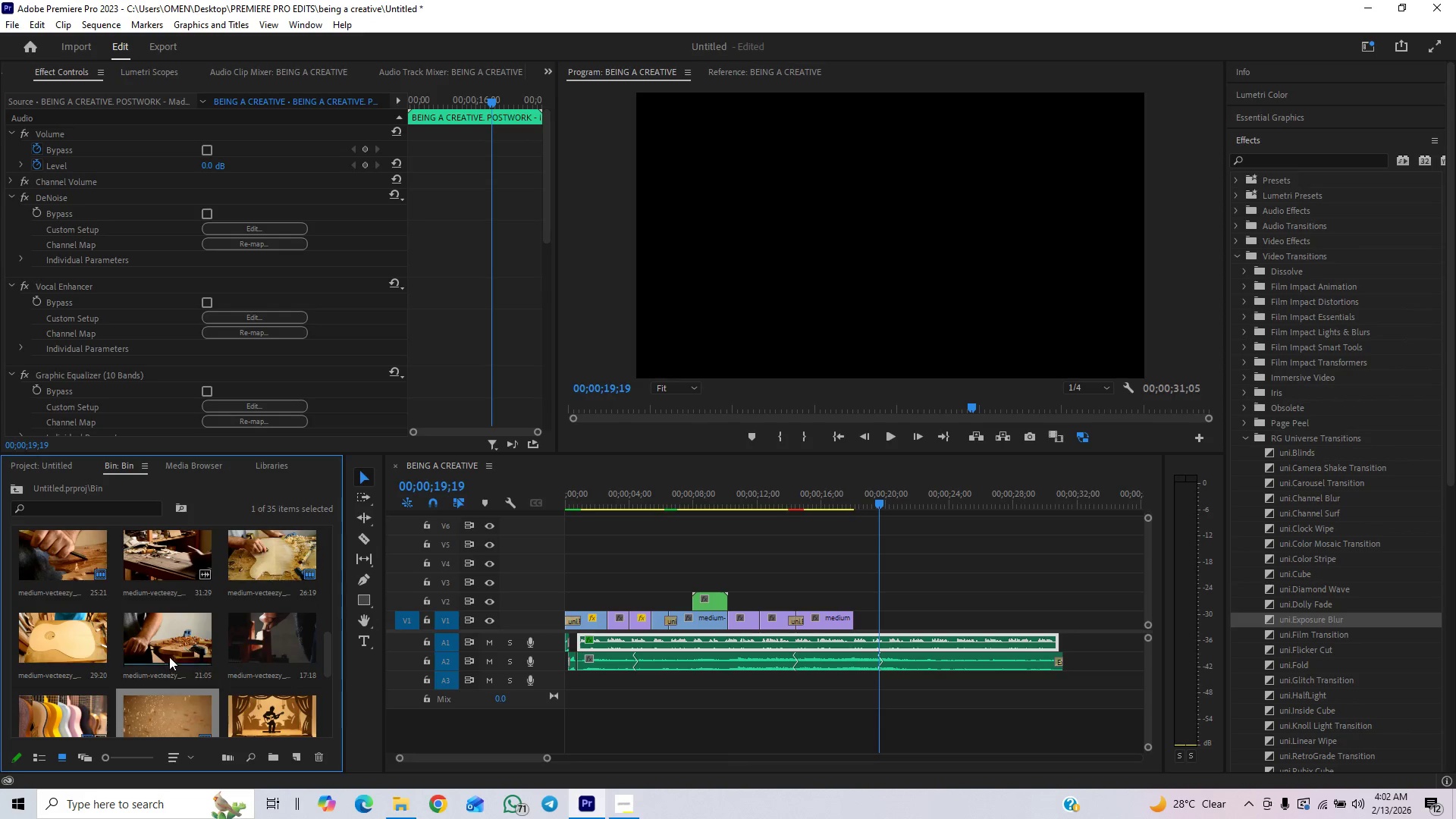 
double_click([169, 657])
 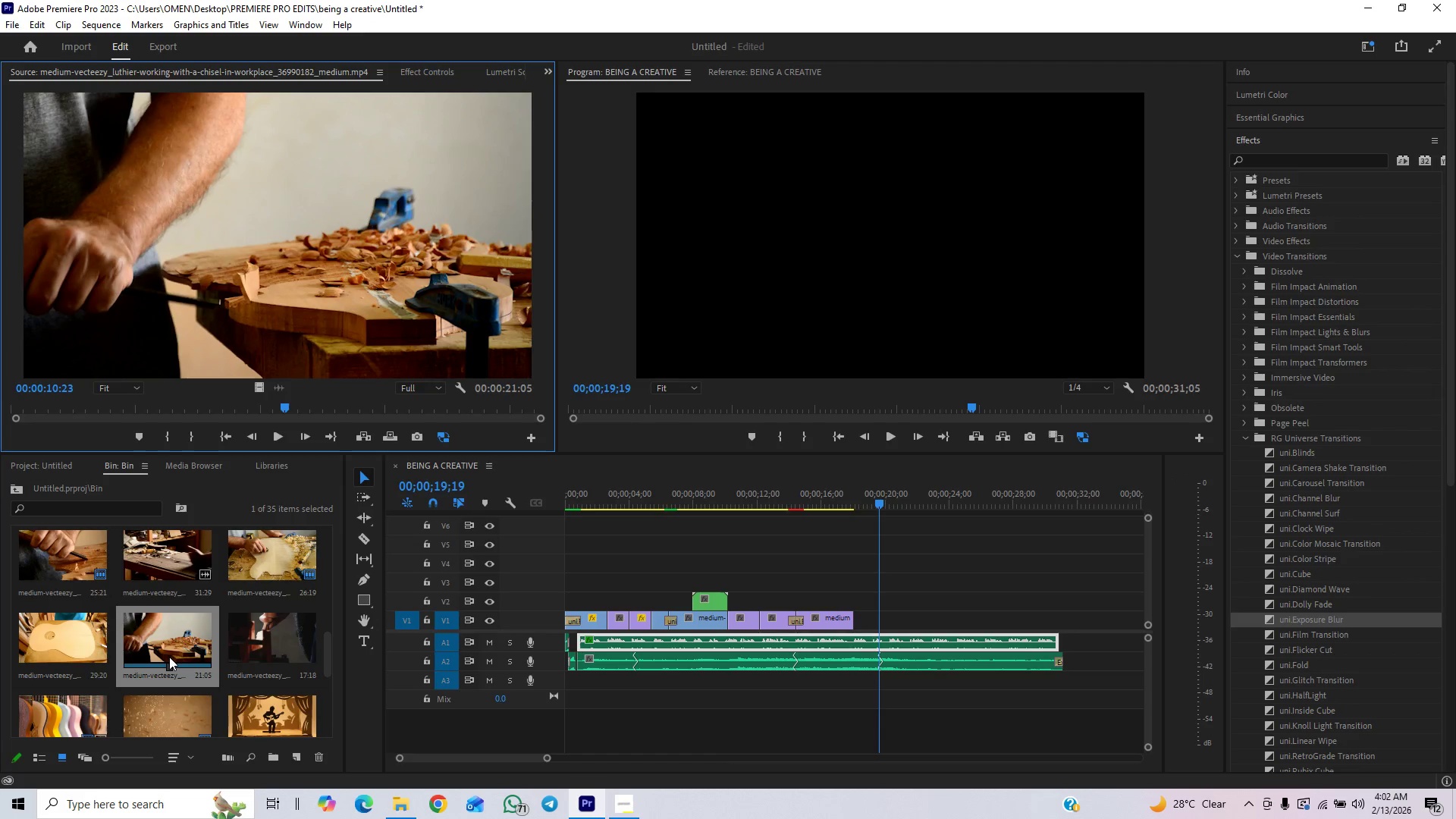 
key(Space)
 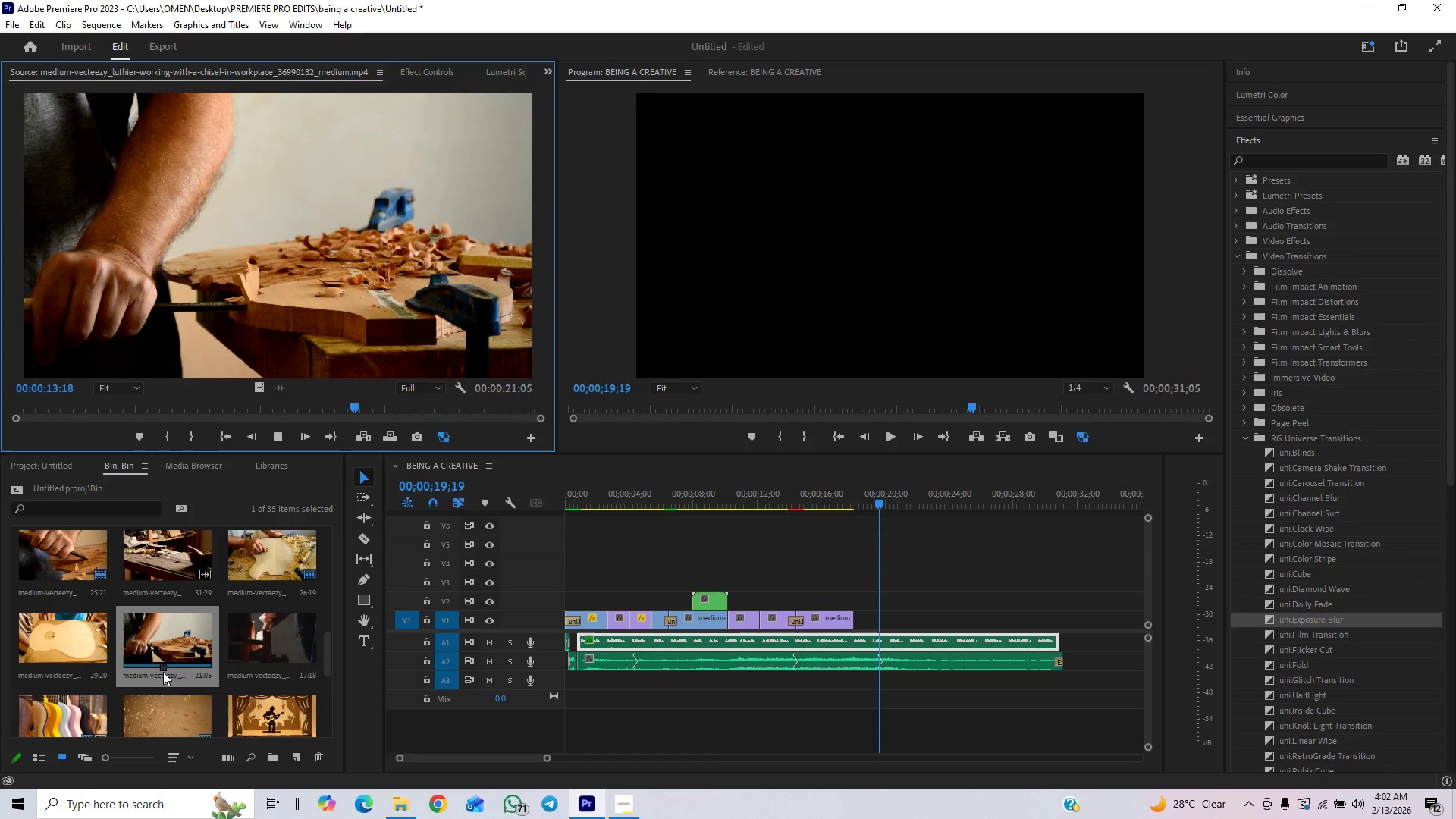 
key(Space)
 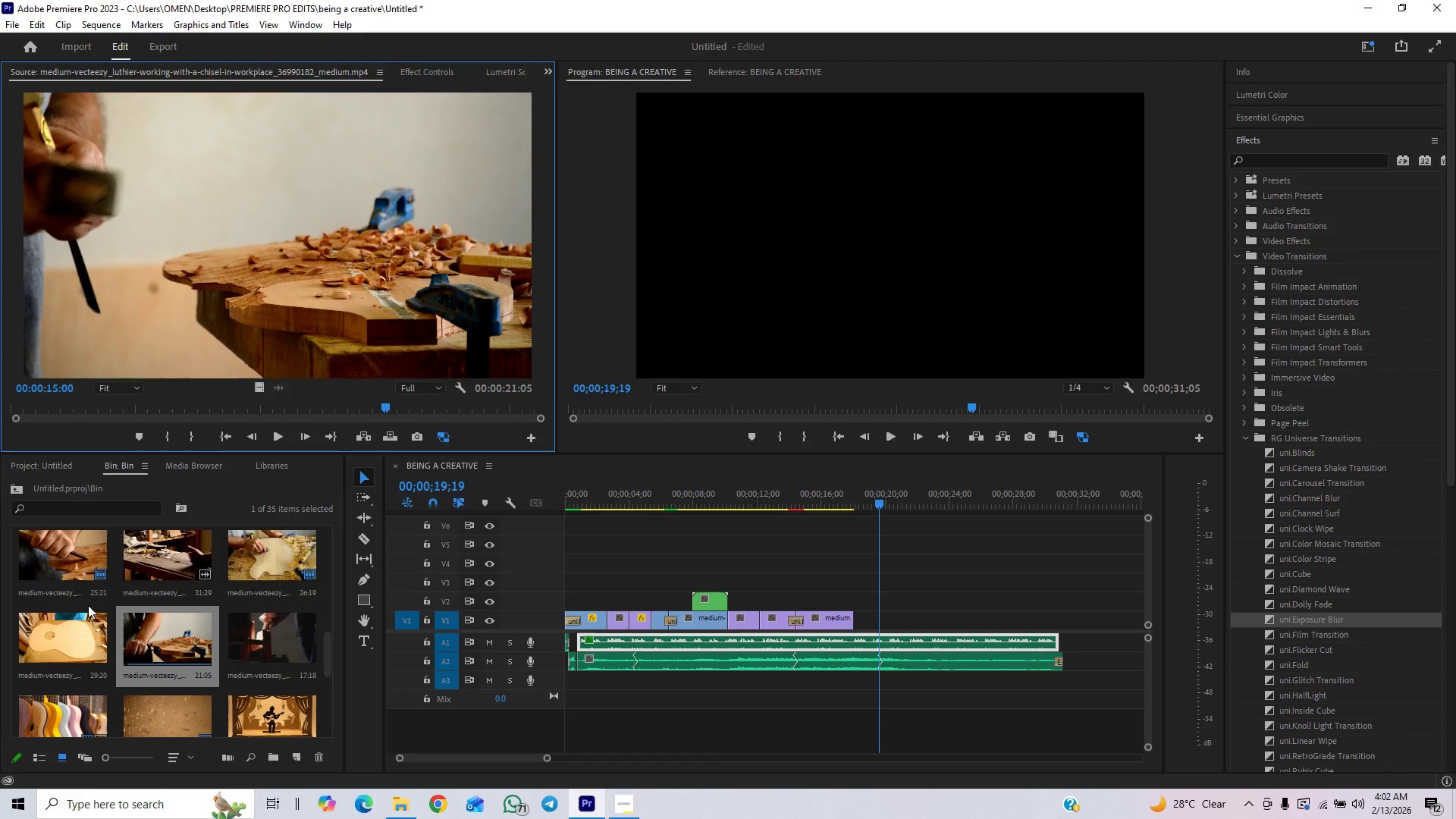 
left_click([77, 571])
 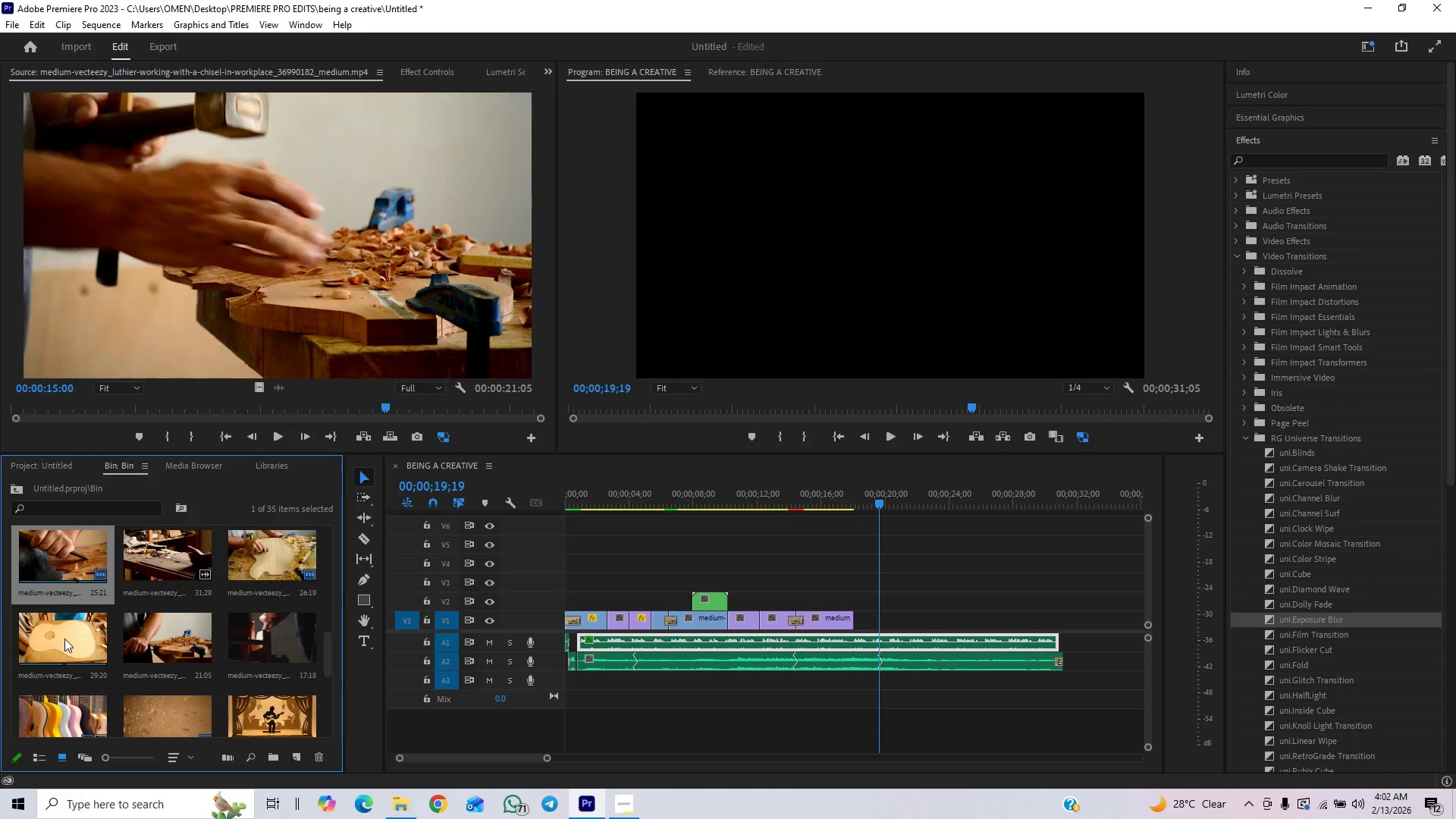 
double_click([64, 637])
 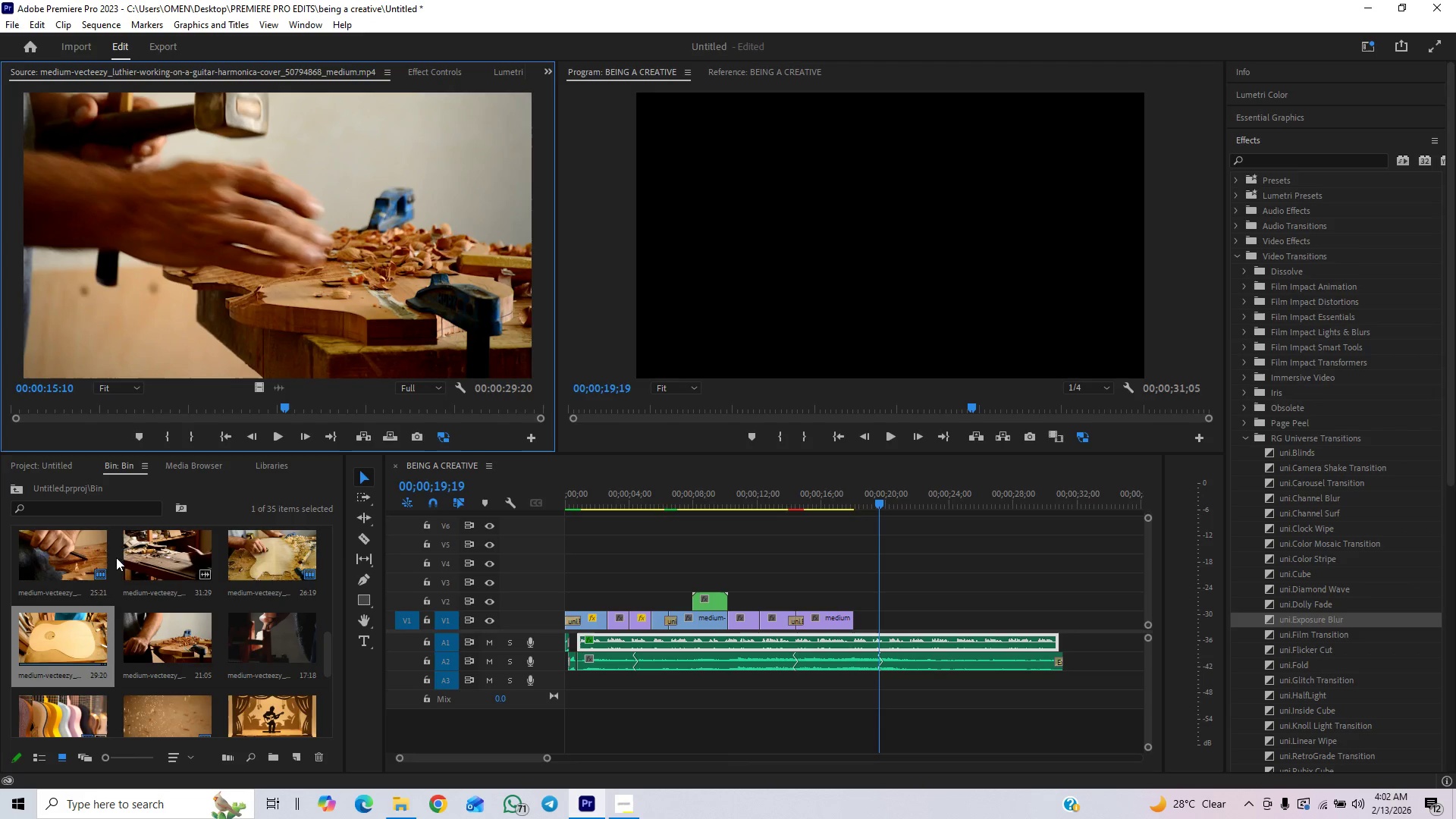 
left_click([39, 654])
 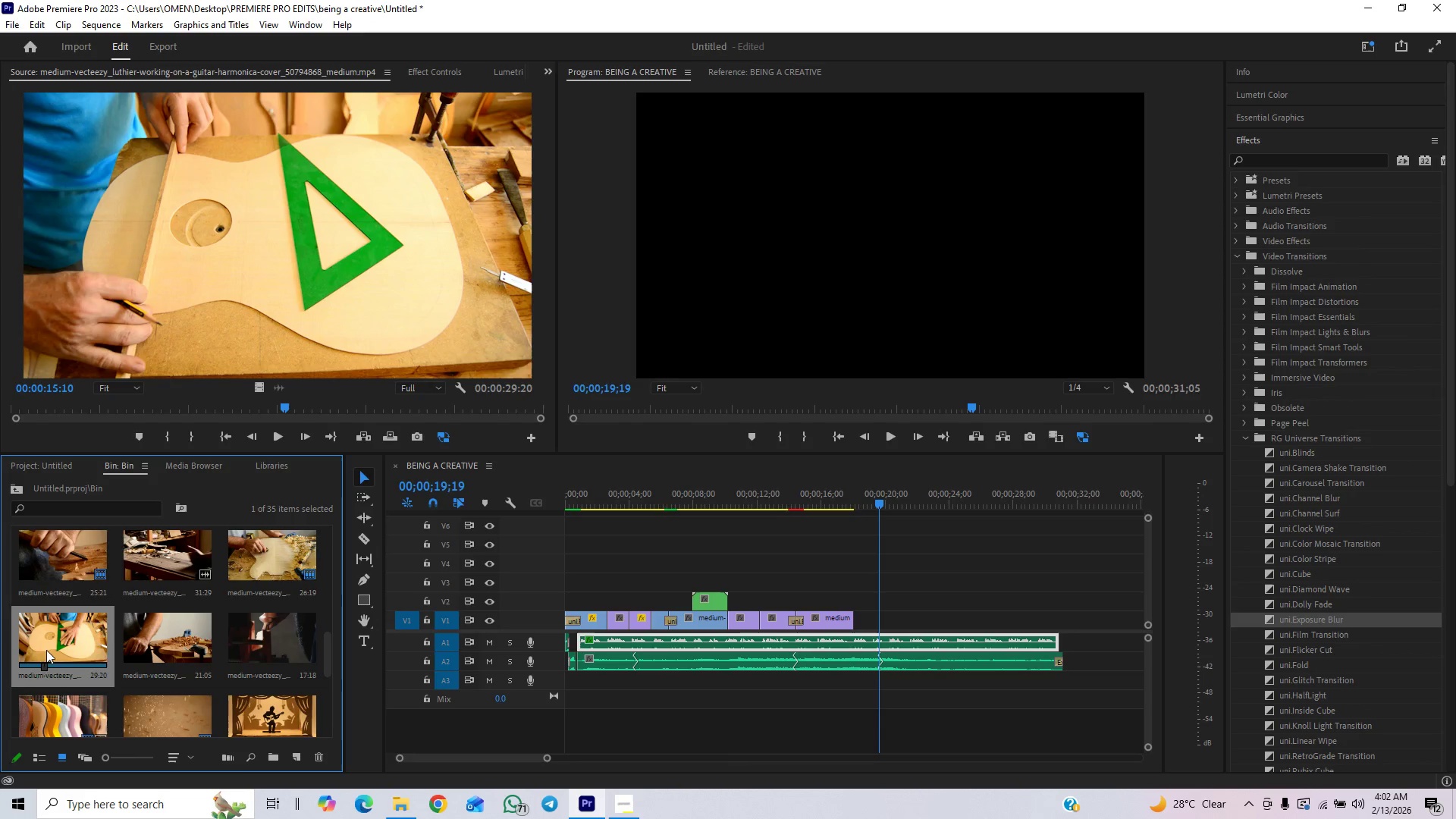 
key(Space)
 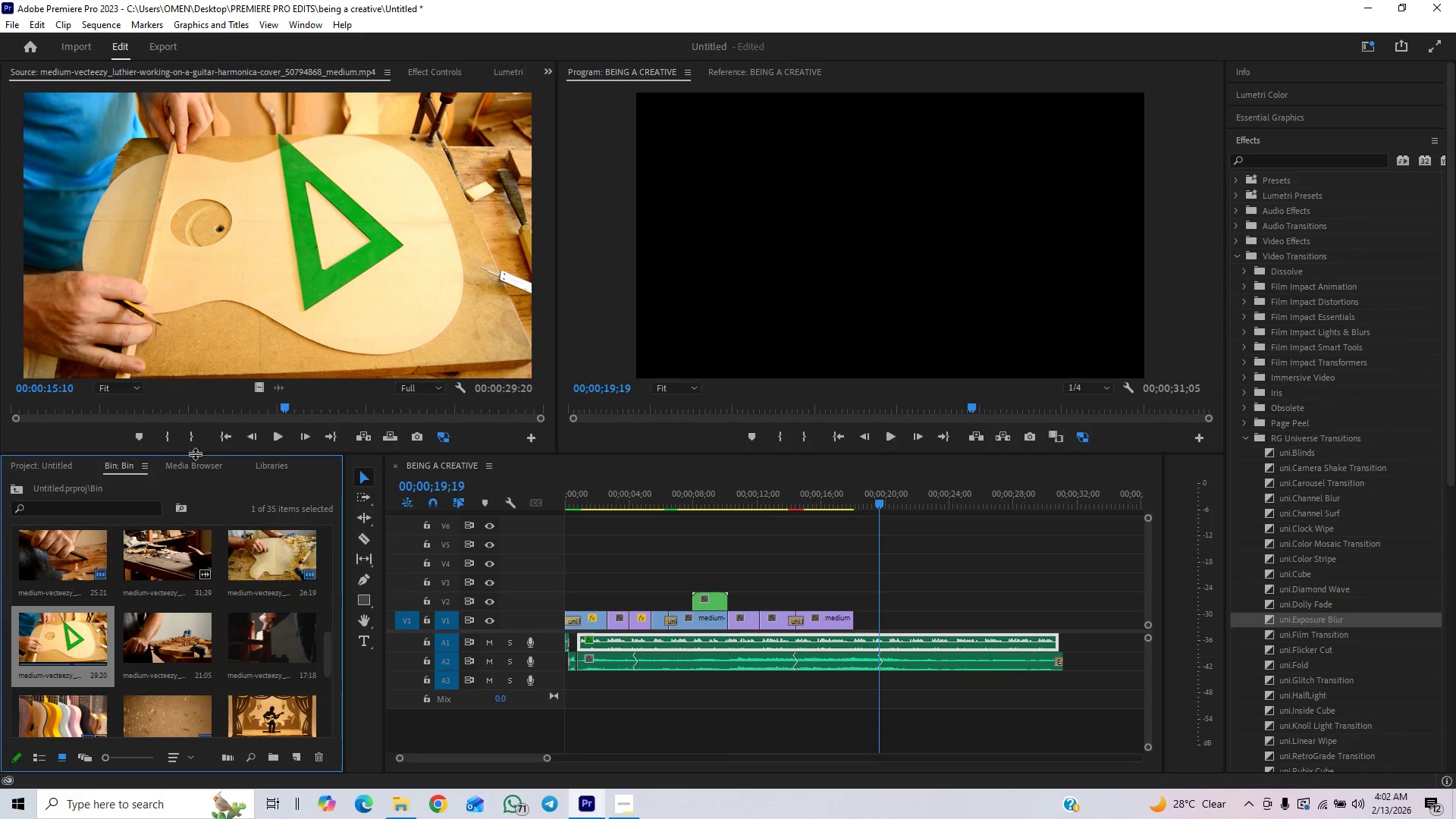 
left_click_drag(start_coordinate=[258, 388], to_coordinate=[855, 620])
 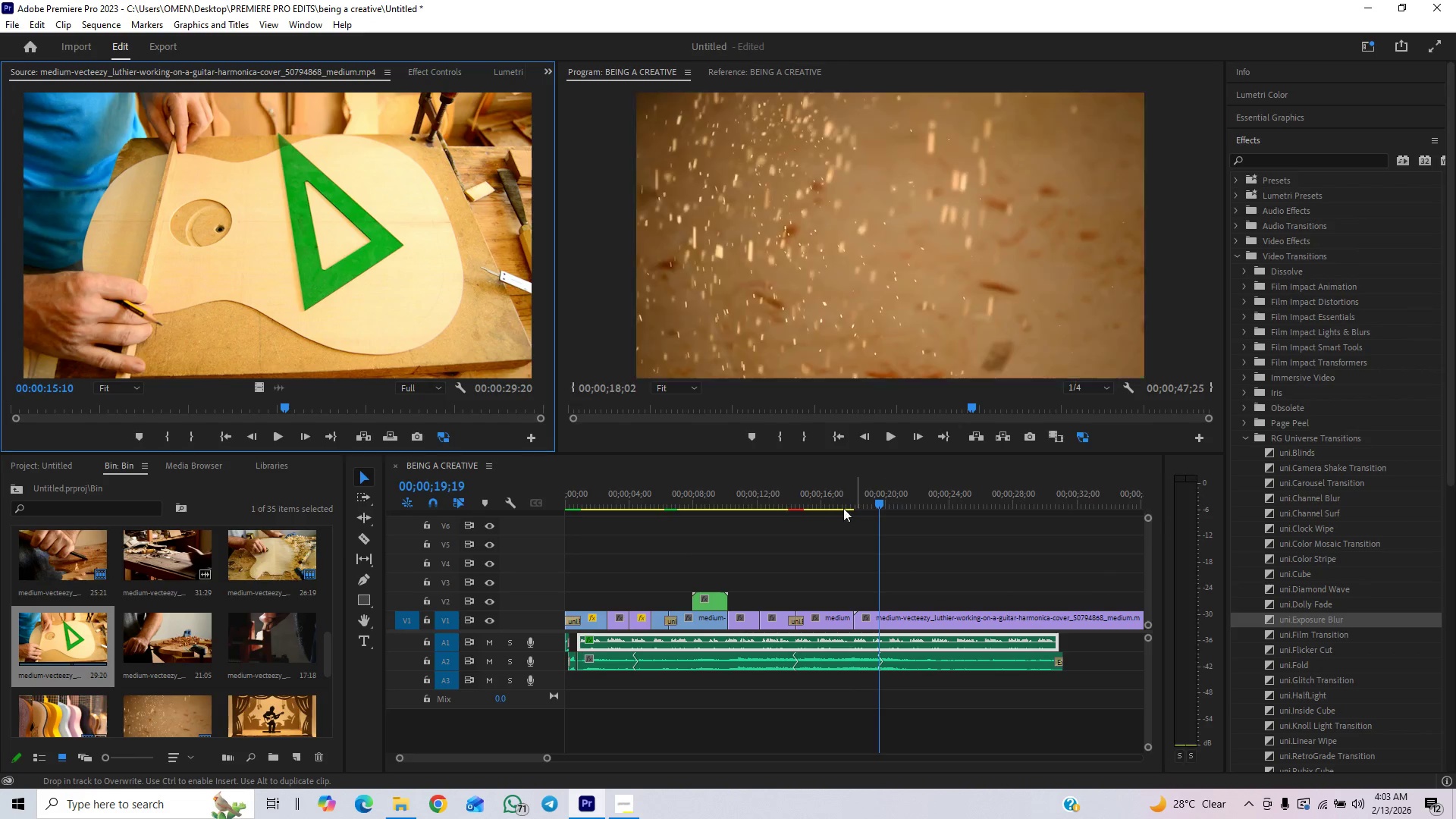 
left_click([845, 505])
 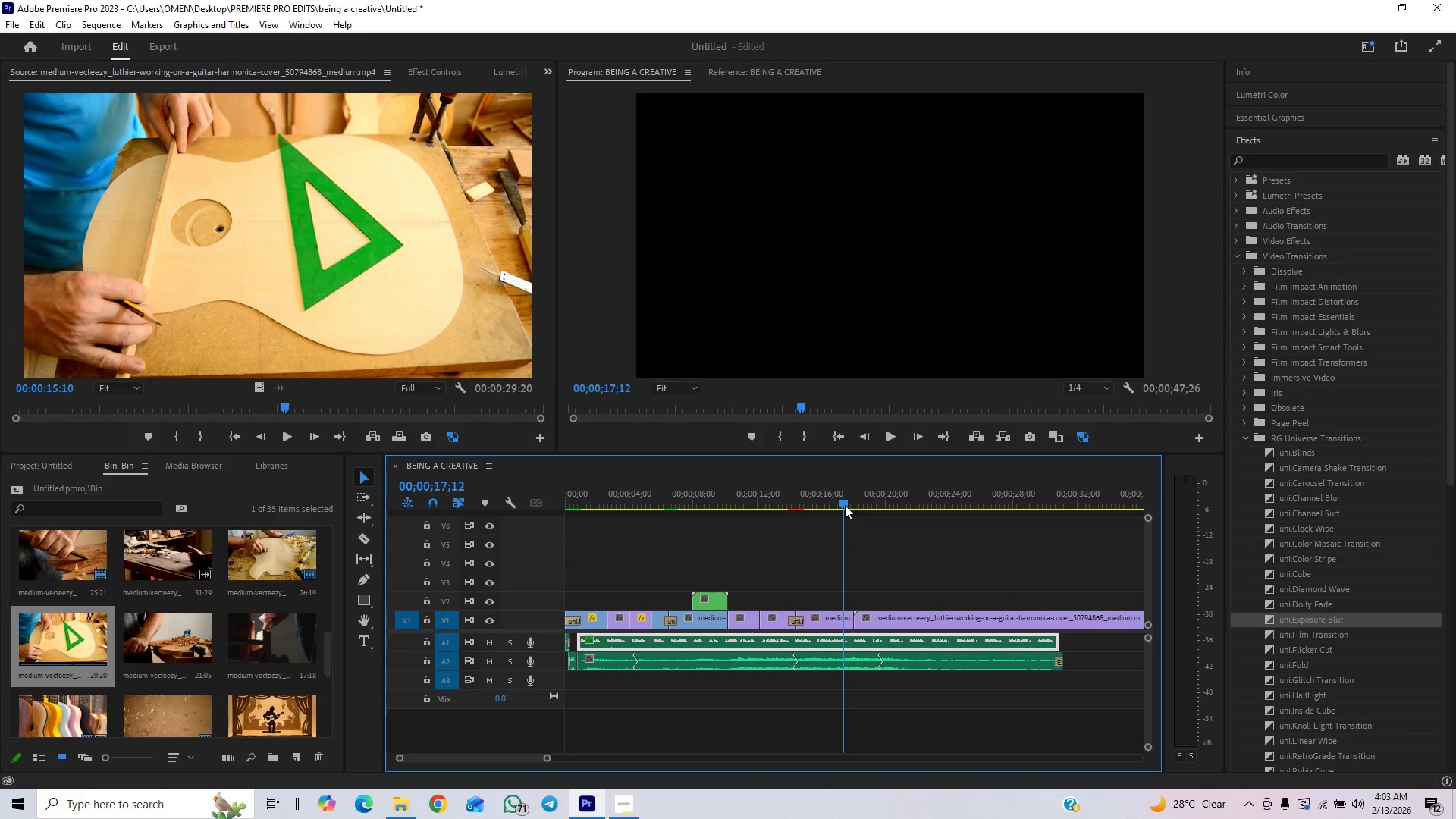 
key(Space)
 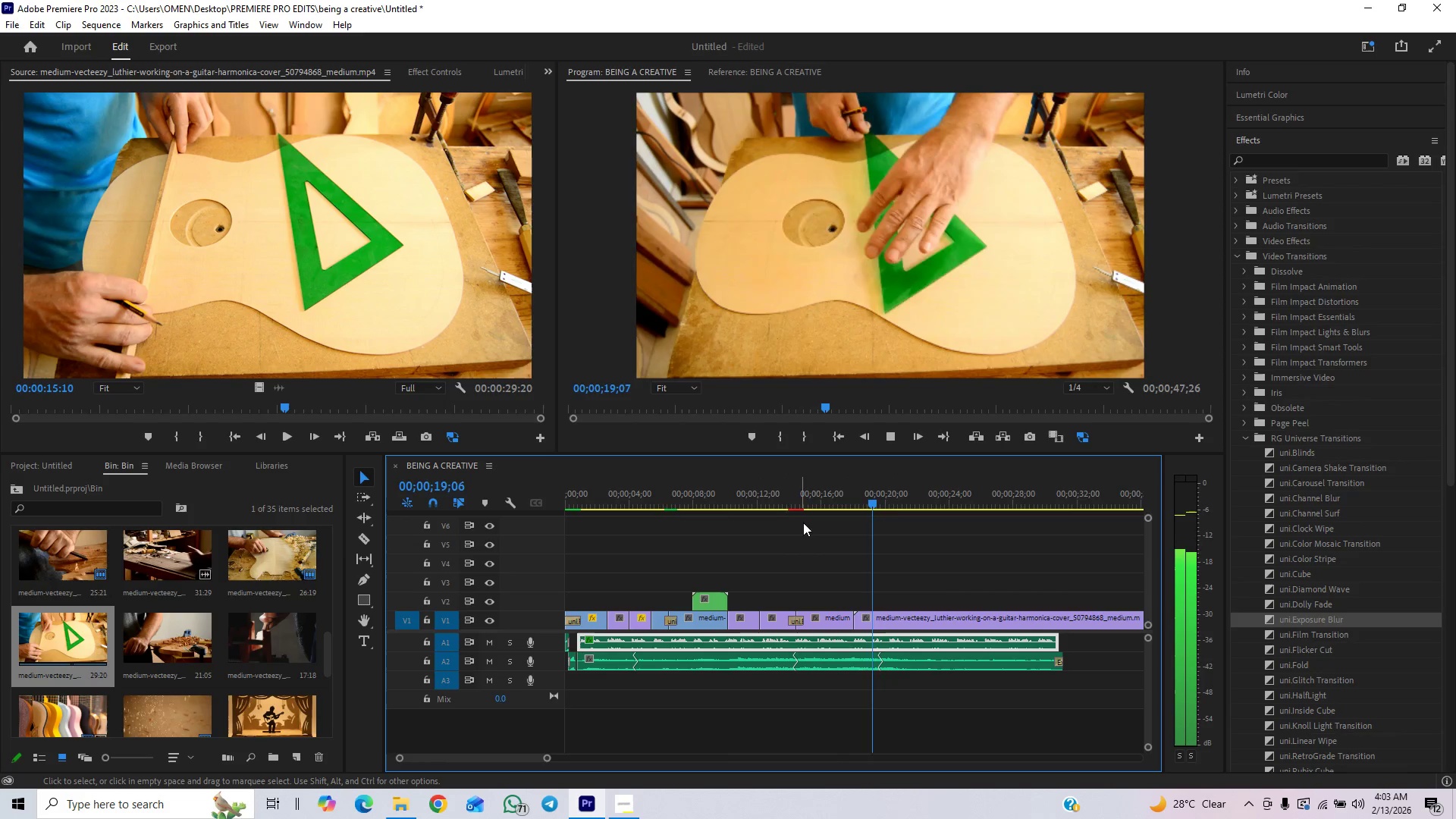 
key(Space)
 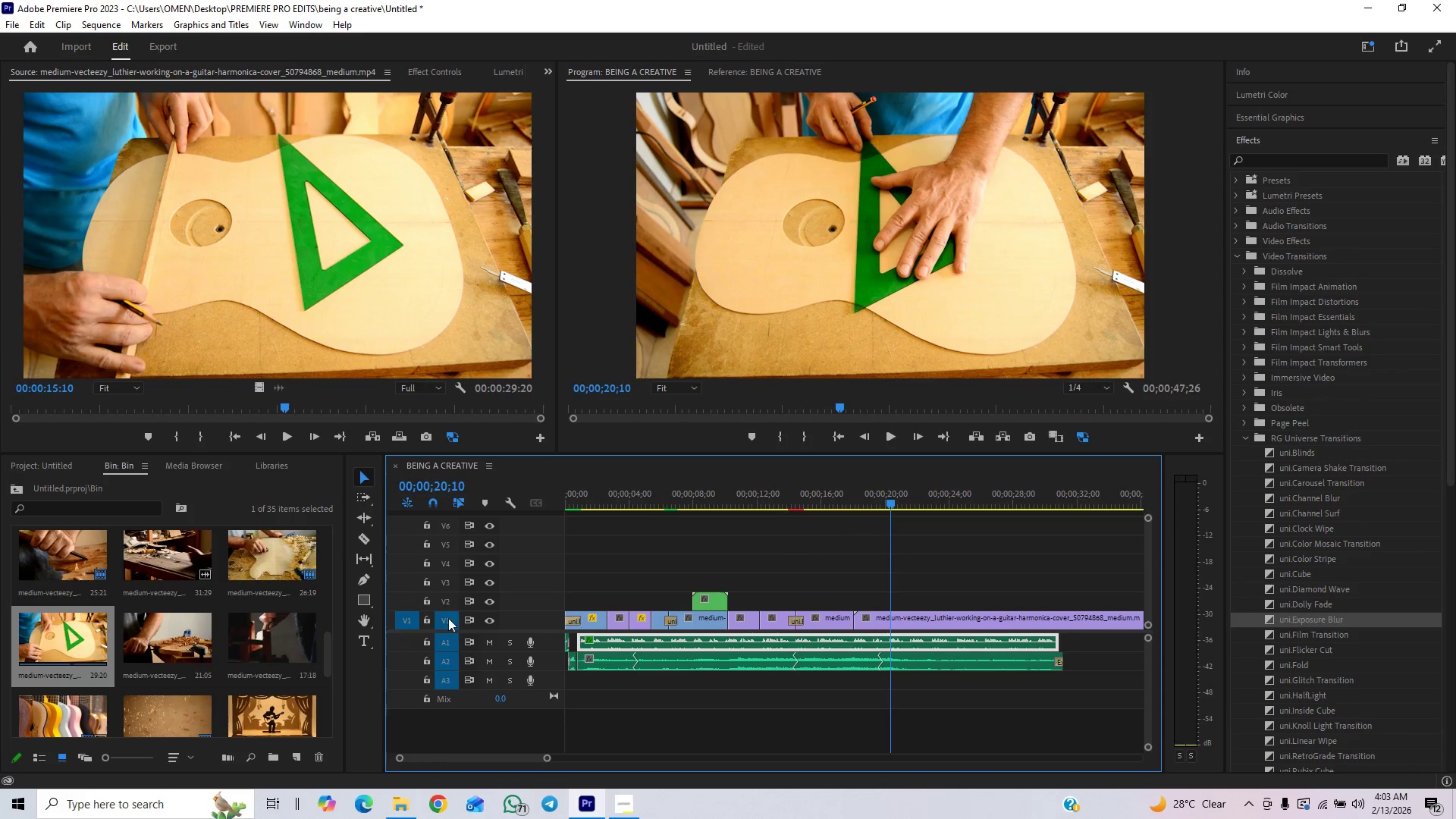 
key(Space)
 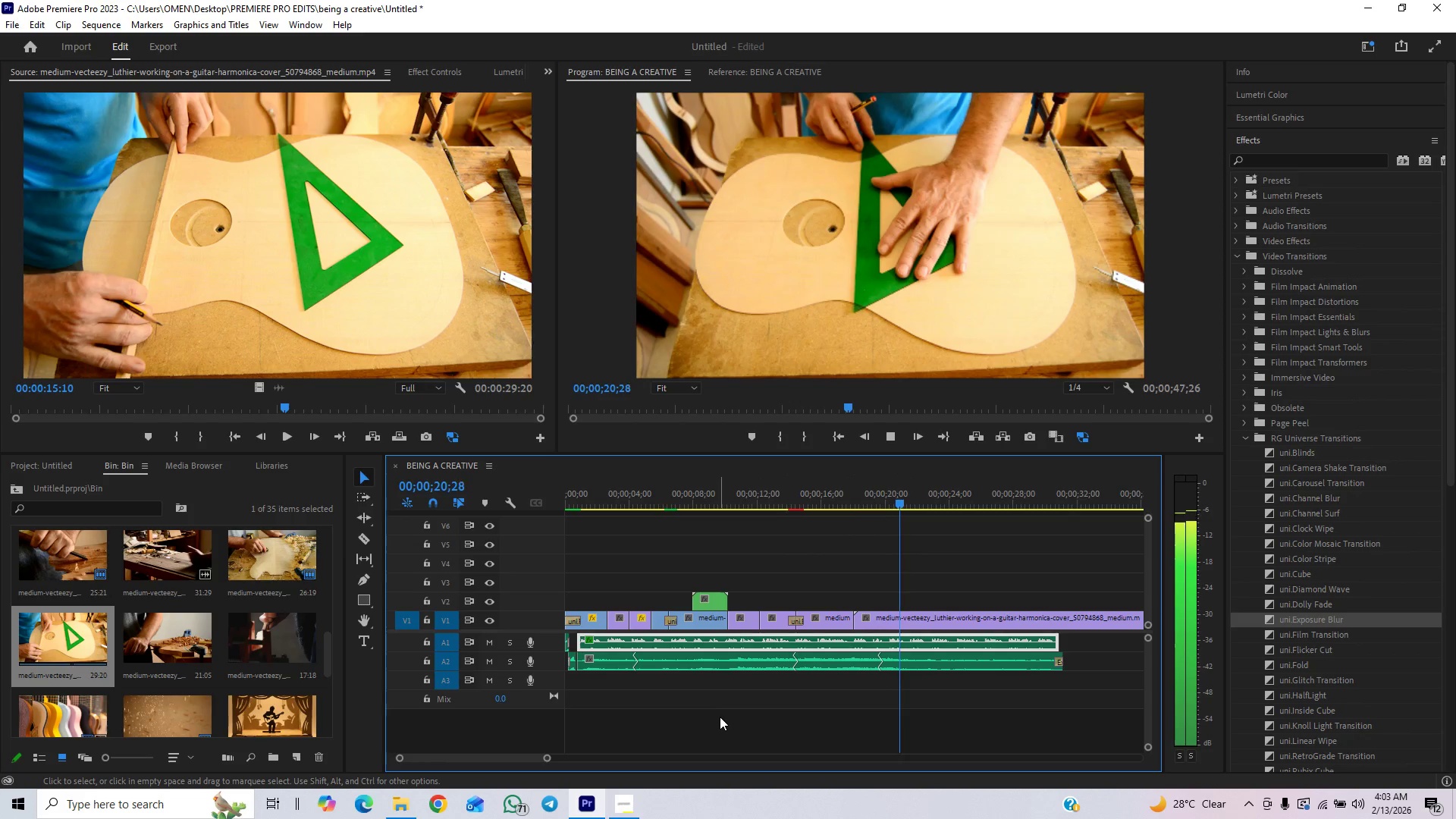 
key(Space)
 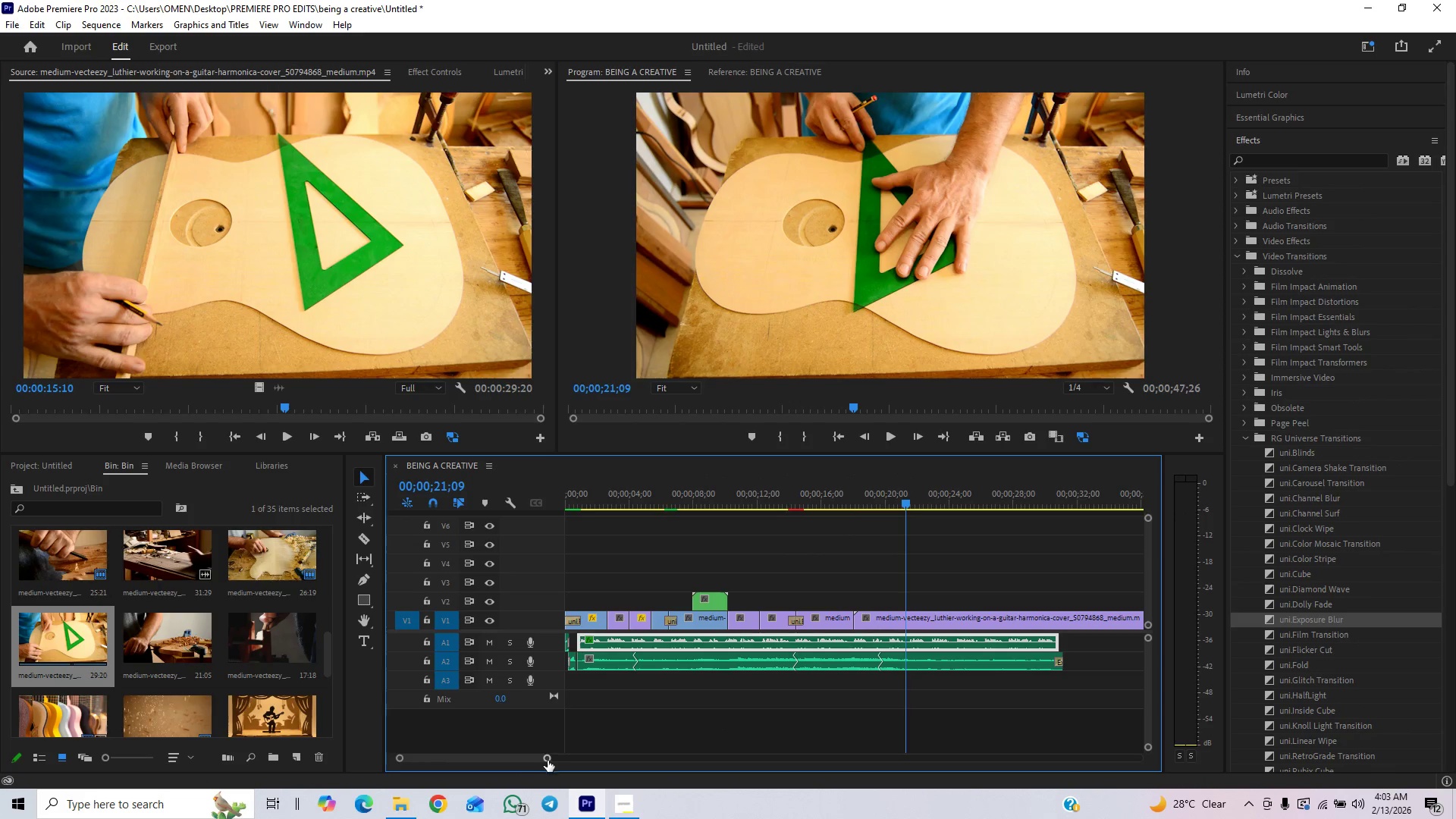 
key(Control+S)
 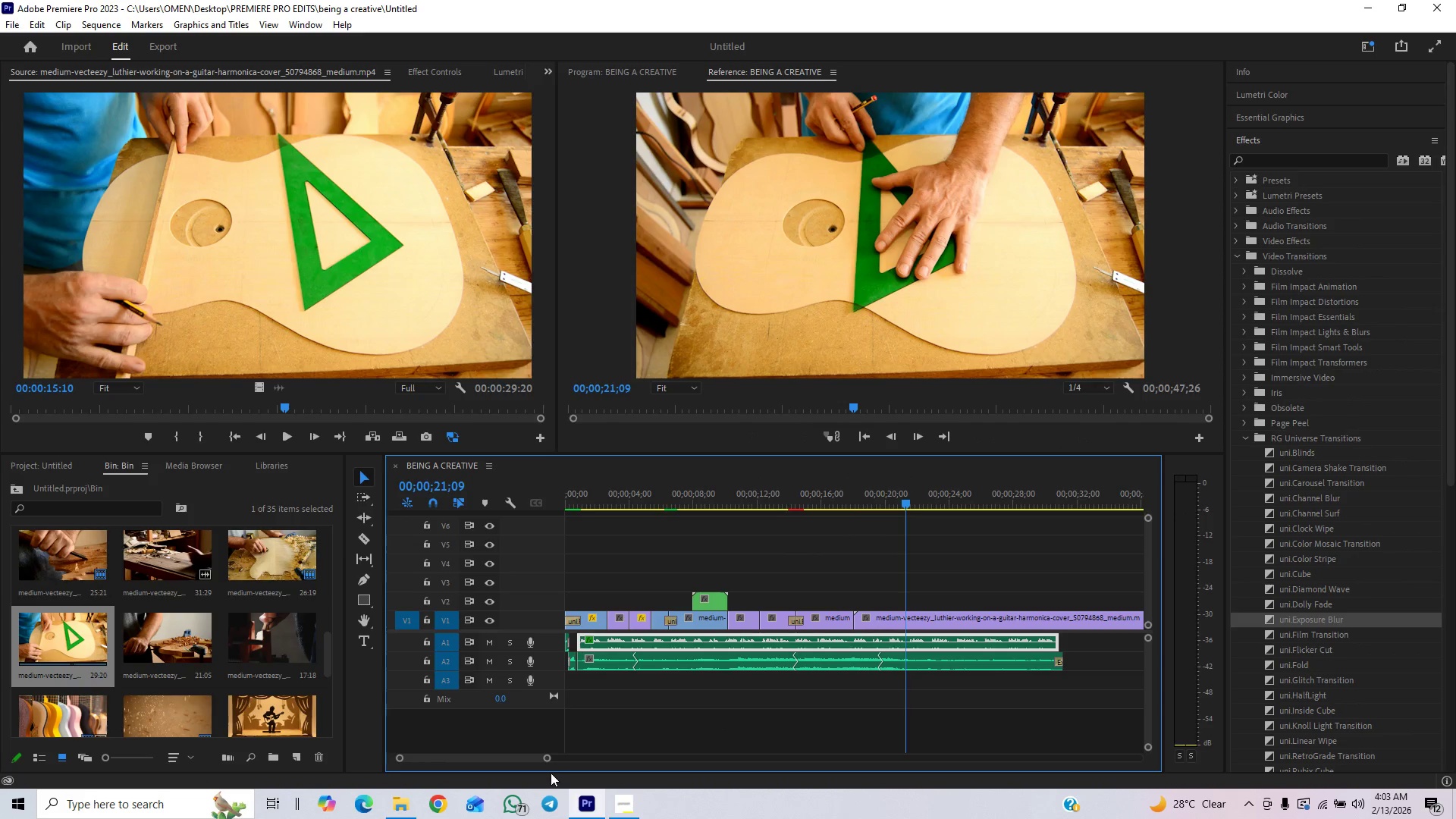 
left_click_drag(start_coordinate=[548, 762], to_coordinate=[584, 748])
 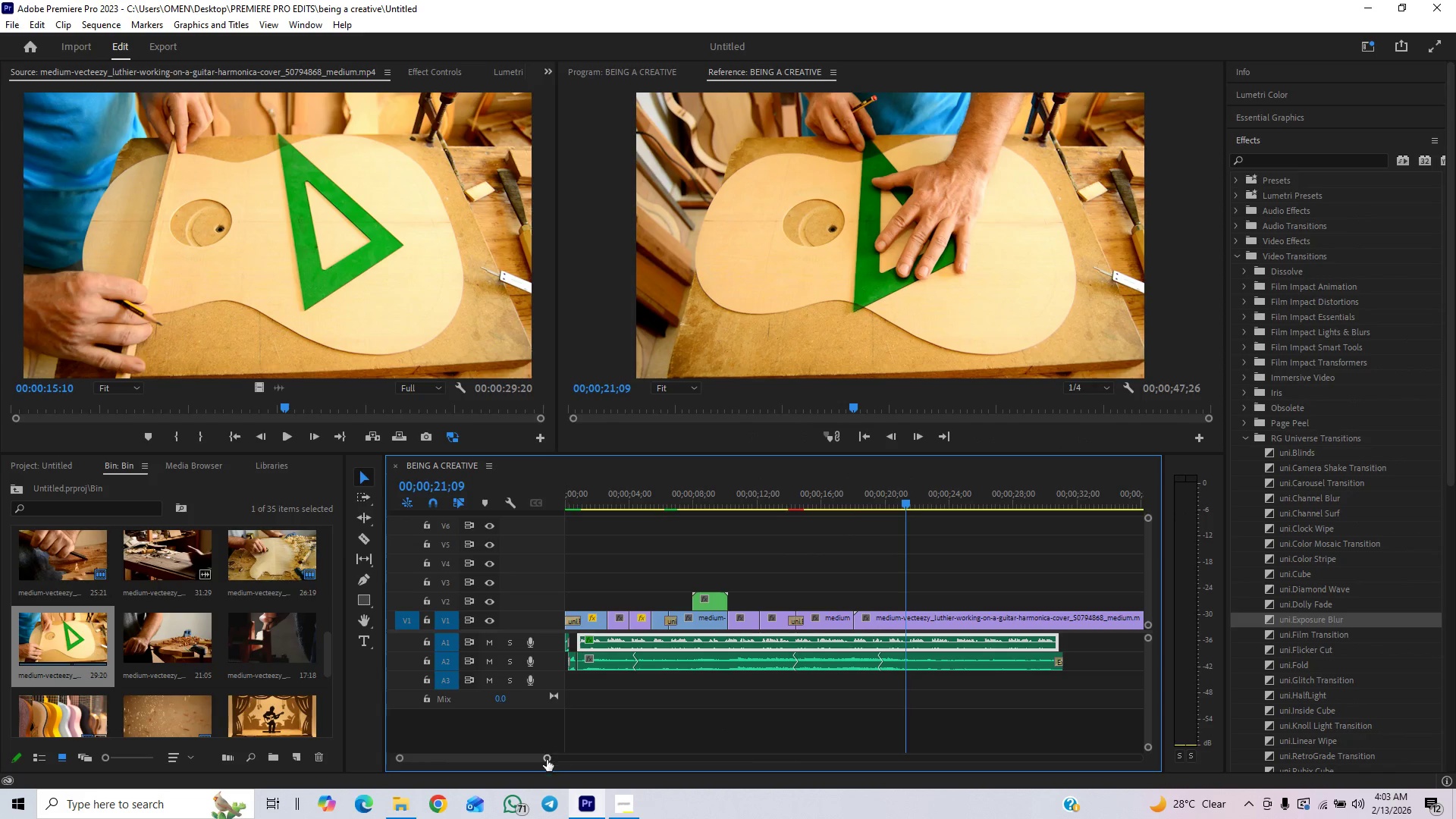 
left_click_drag(start_coordinate=[546, 761], to_coordinate=[565, 753])
 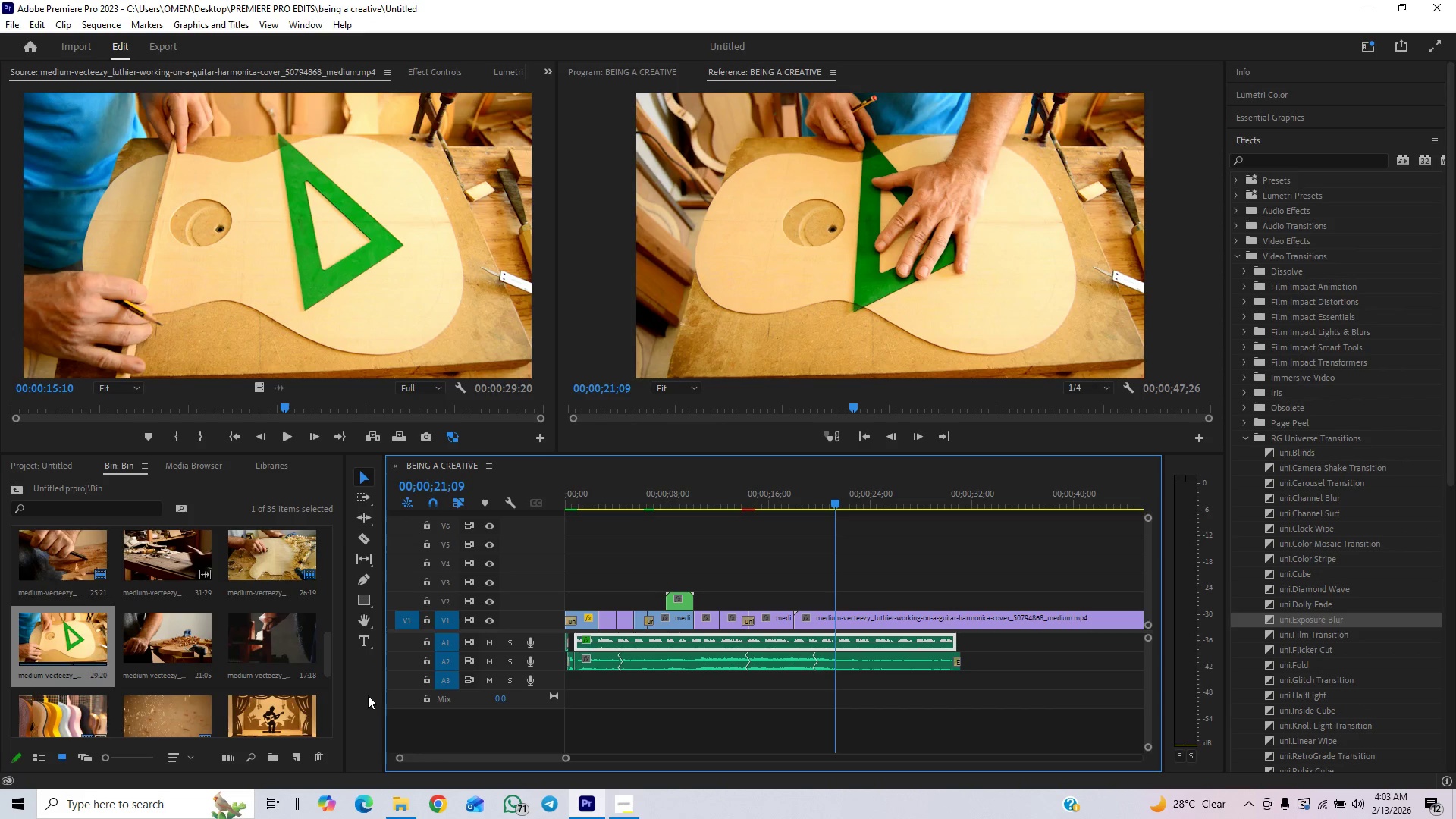 
key(Space)
 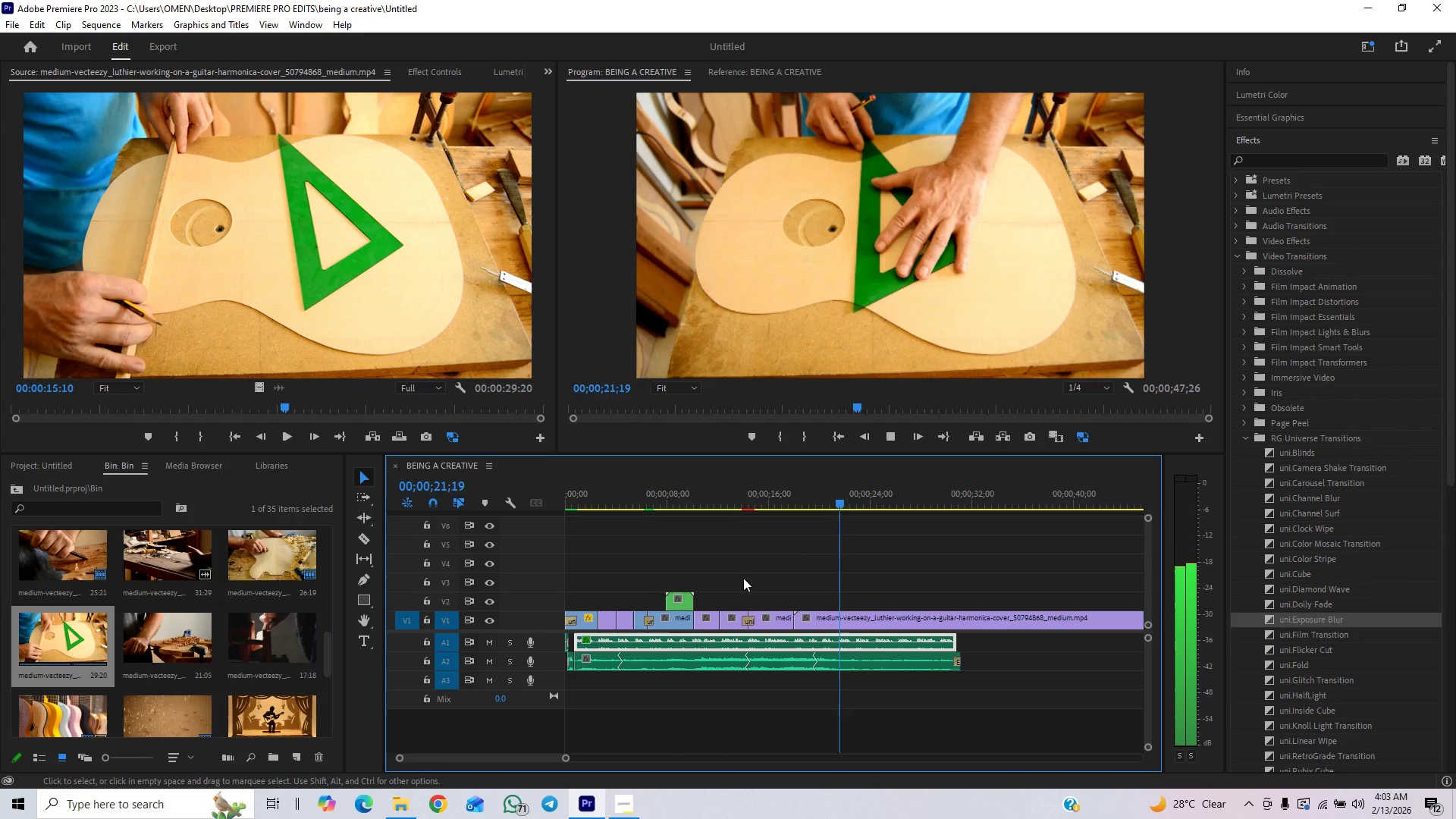 
key(Space)
 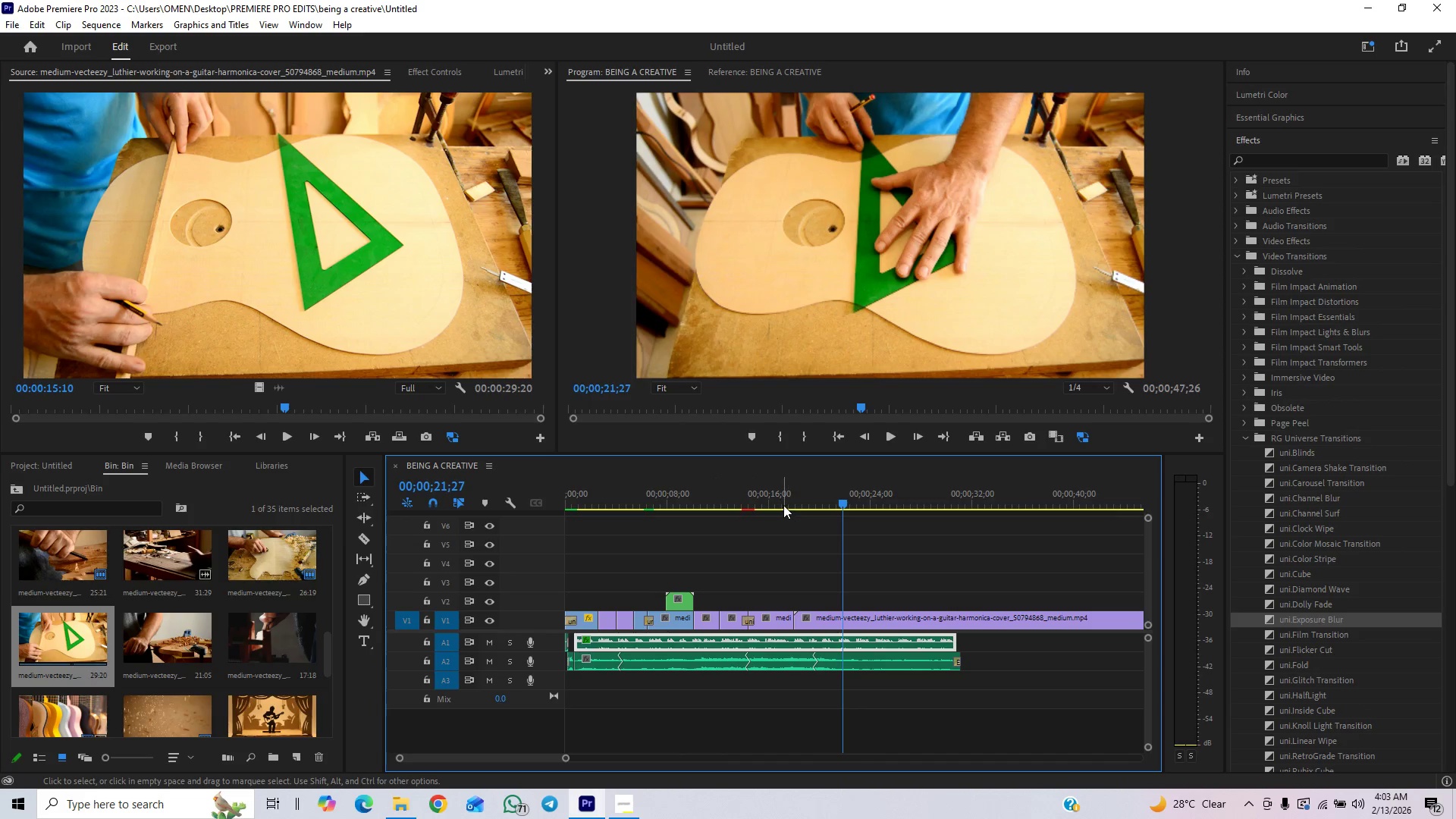 
left_click([783, 505])
 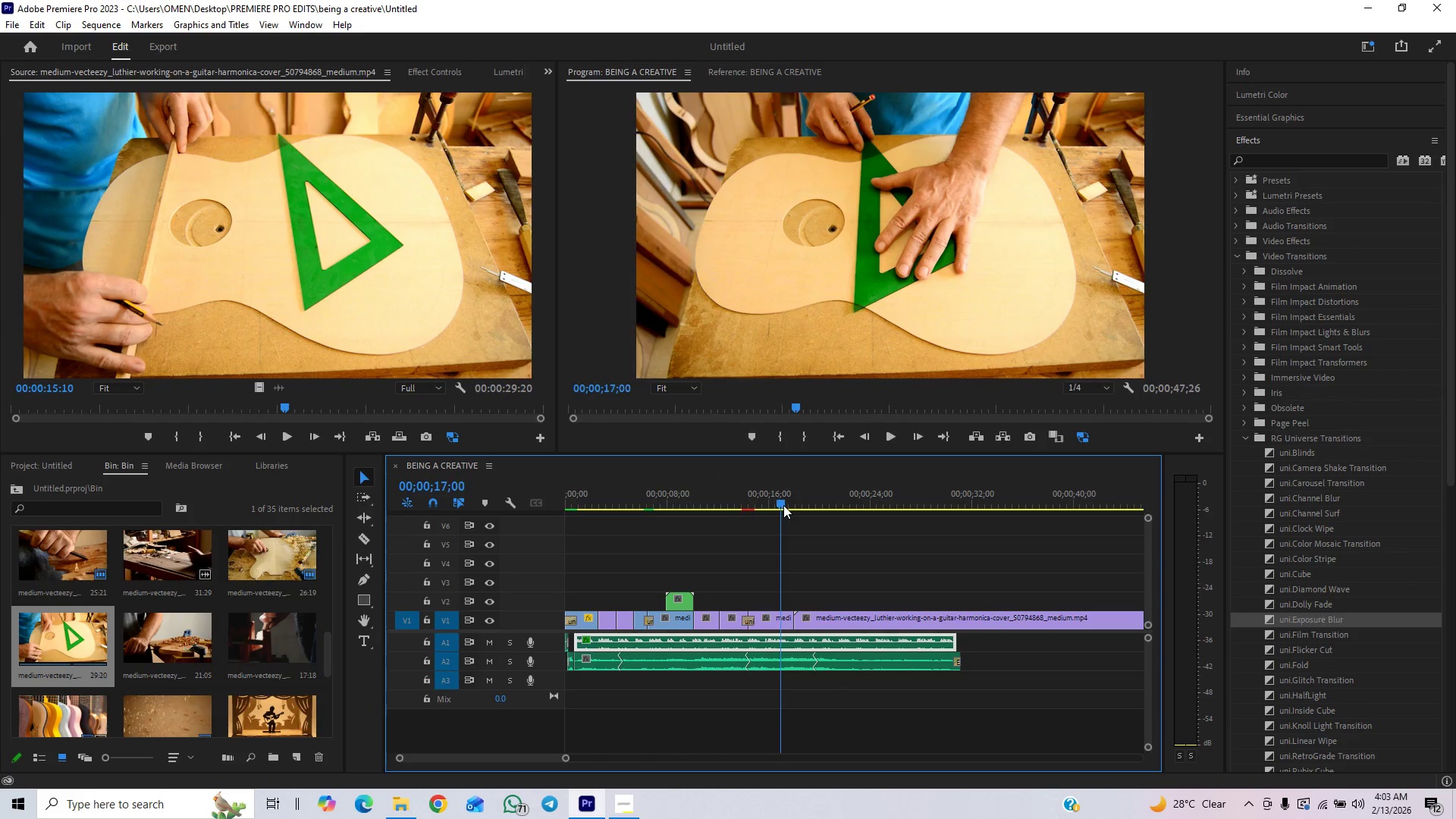 
key(Space)
 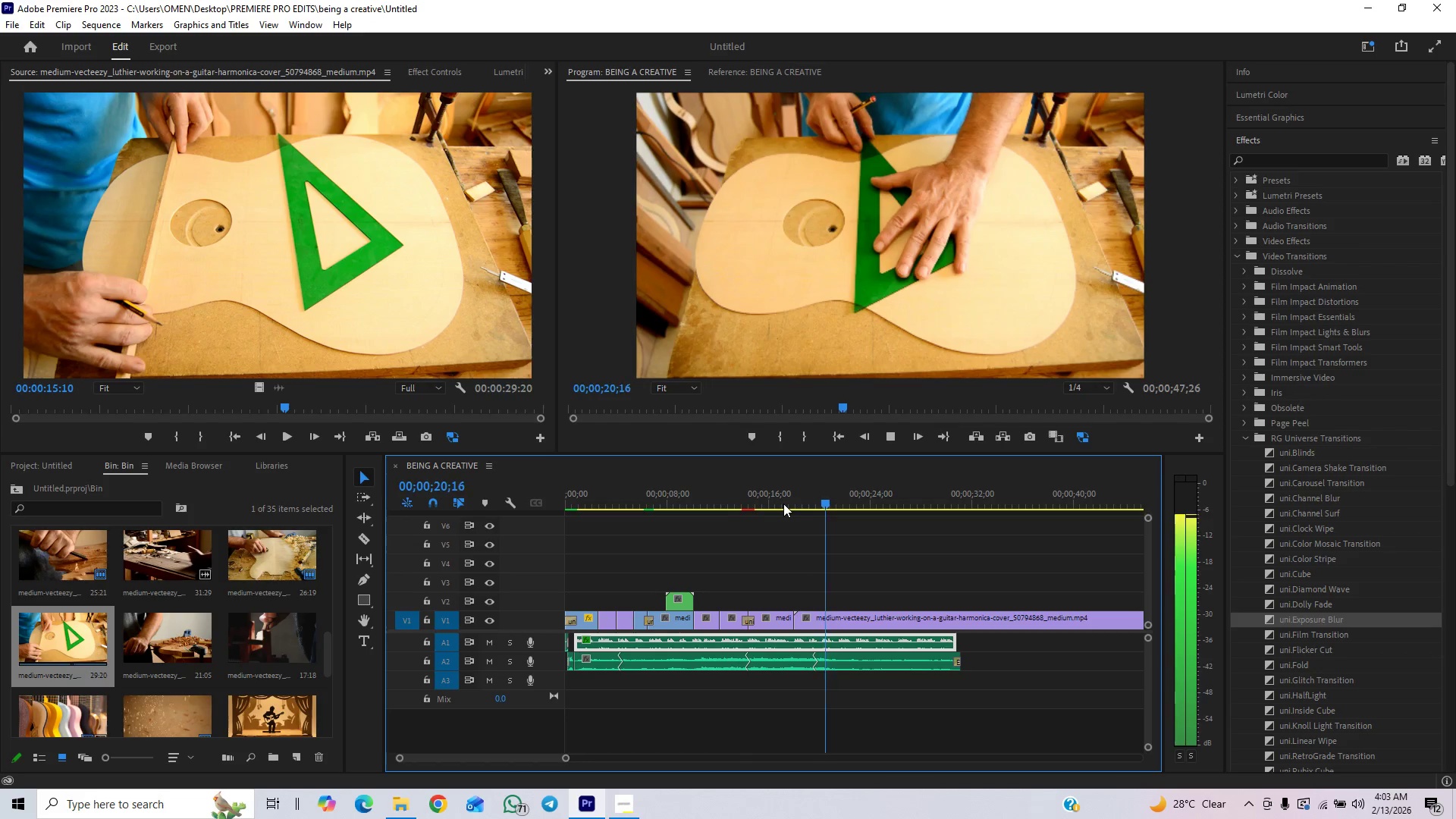 
wait(6.0)
 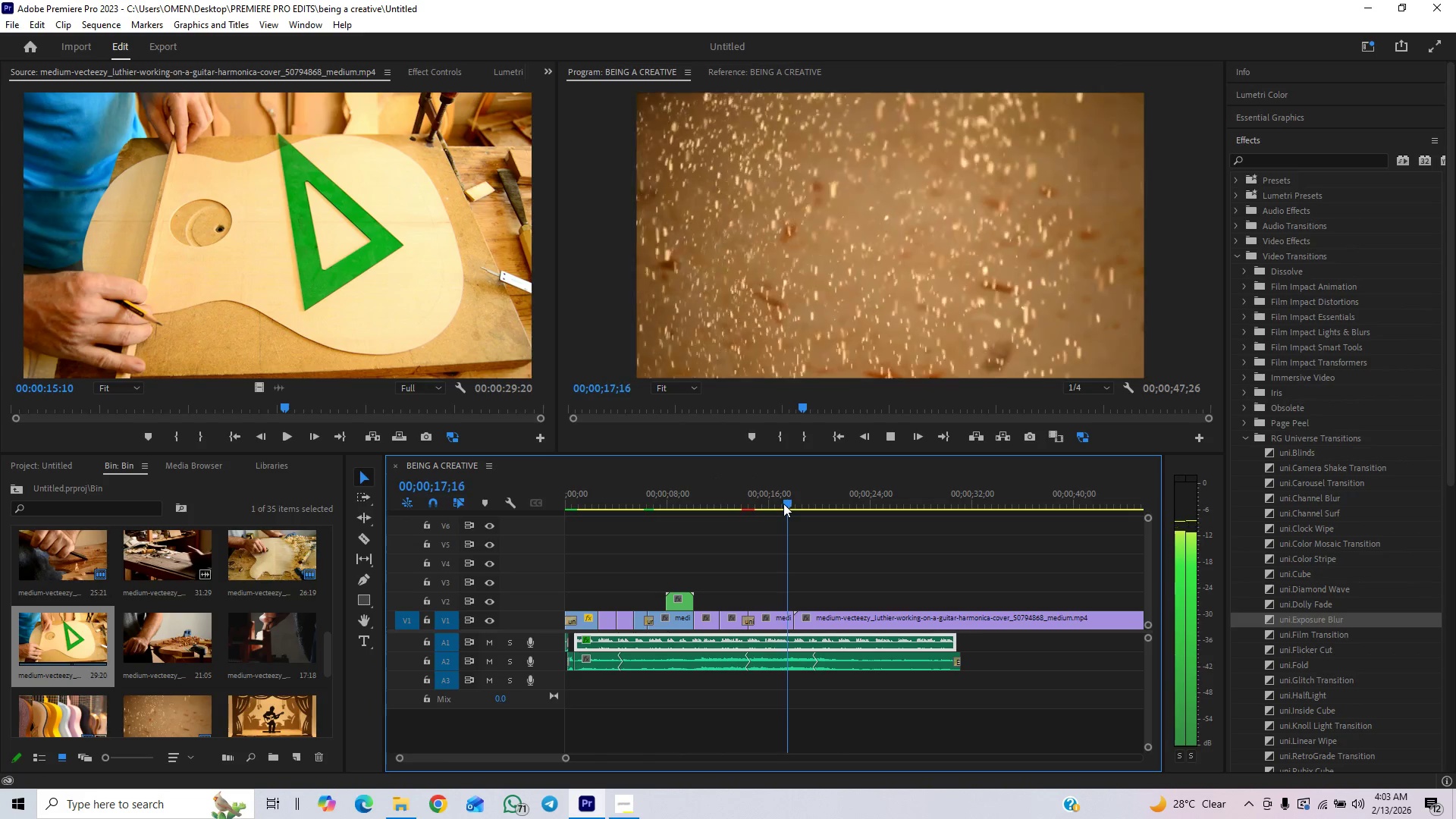 
key(Space)
 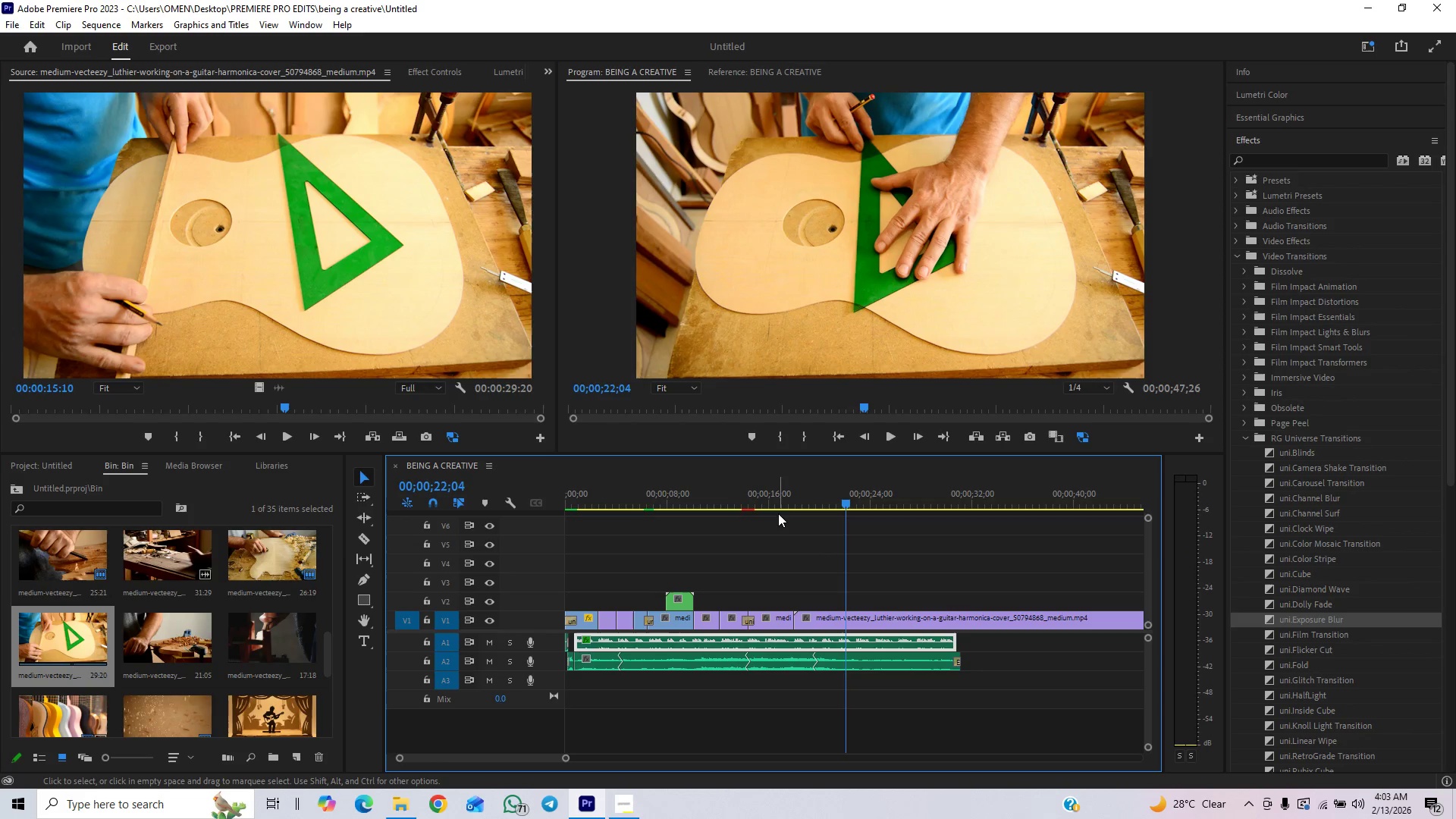 
left_click([777, 497])
 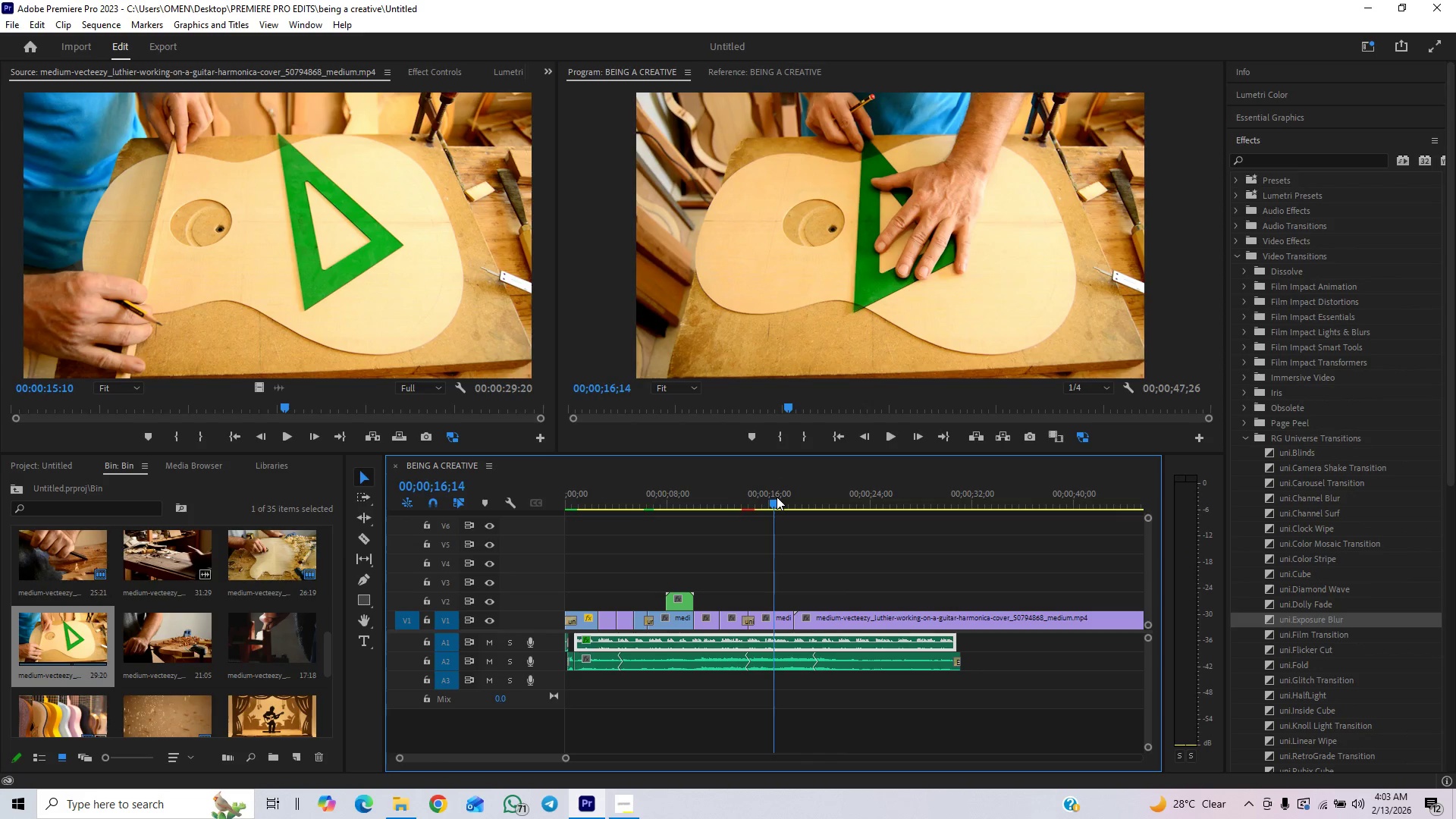 
key(Space)
 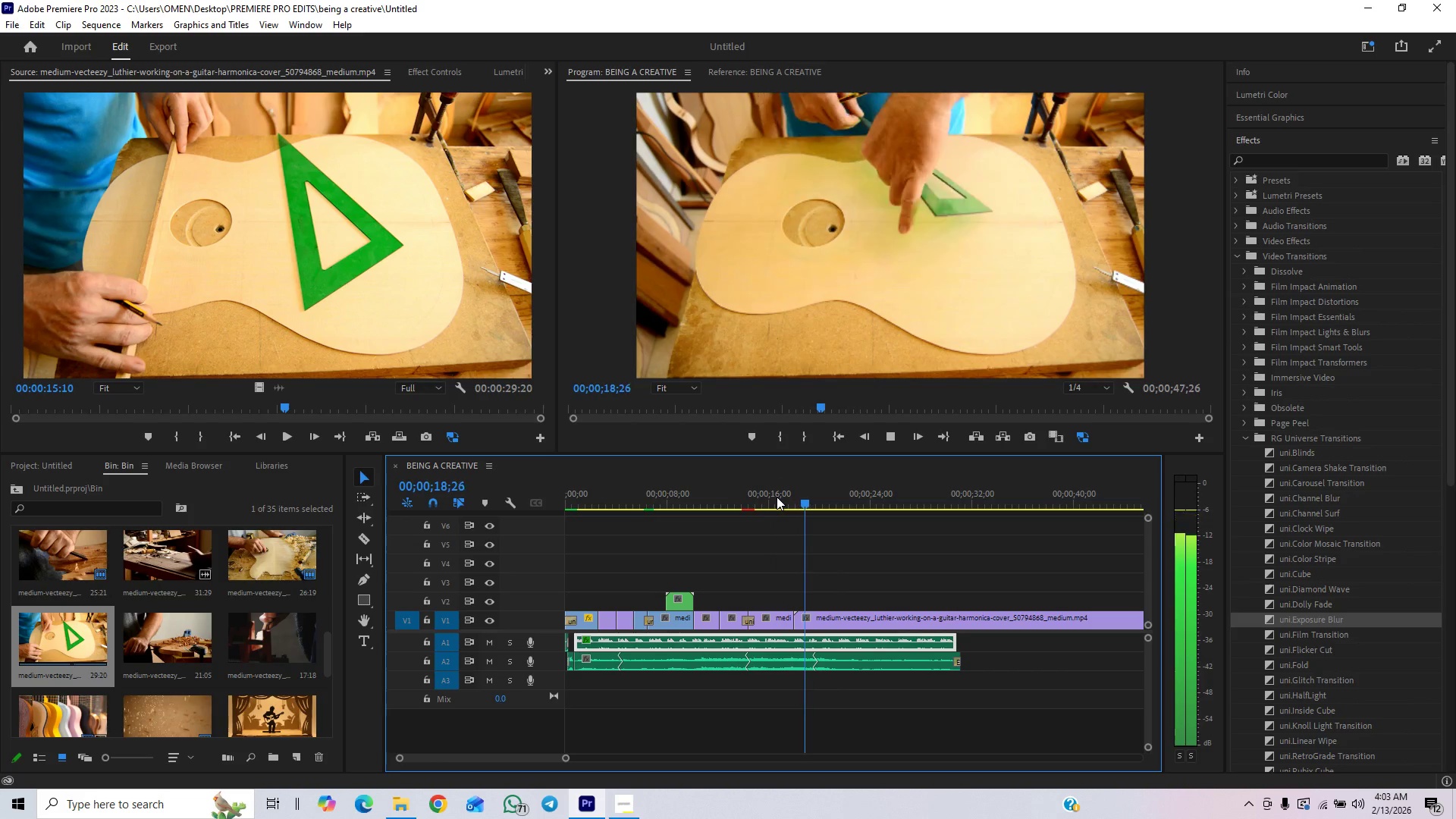 
key(Space)
 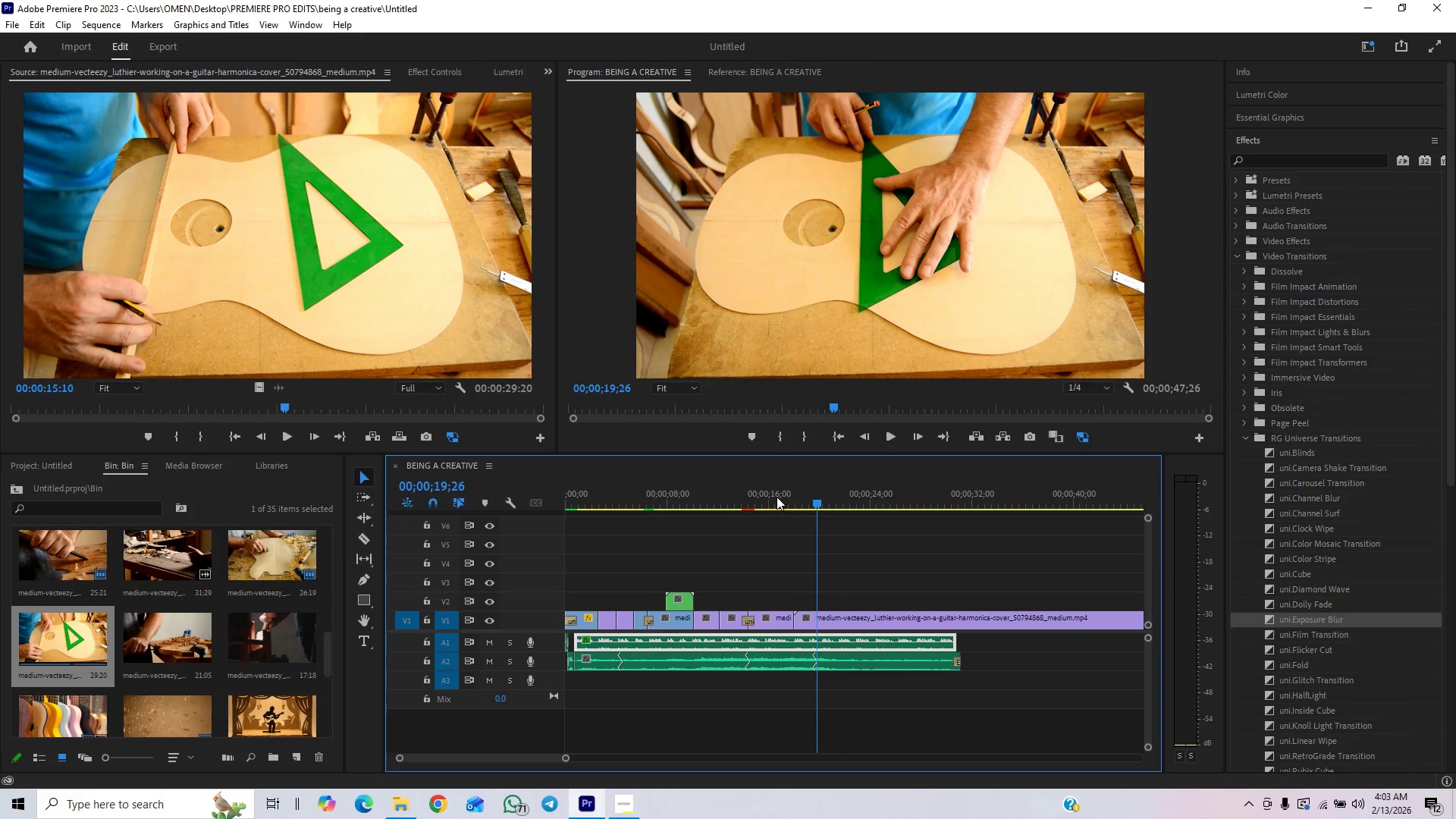 
key(Control+S)
 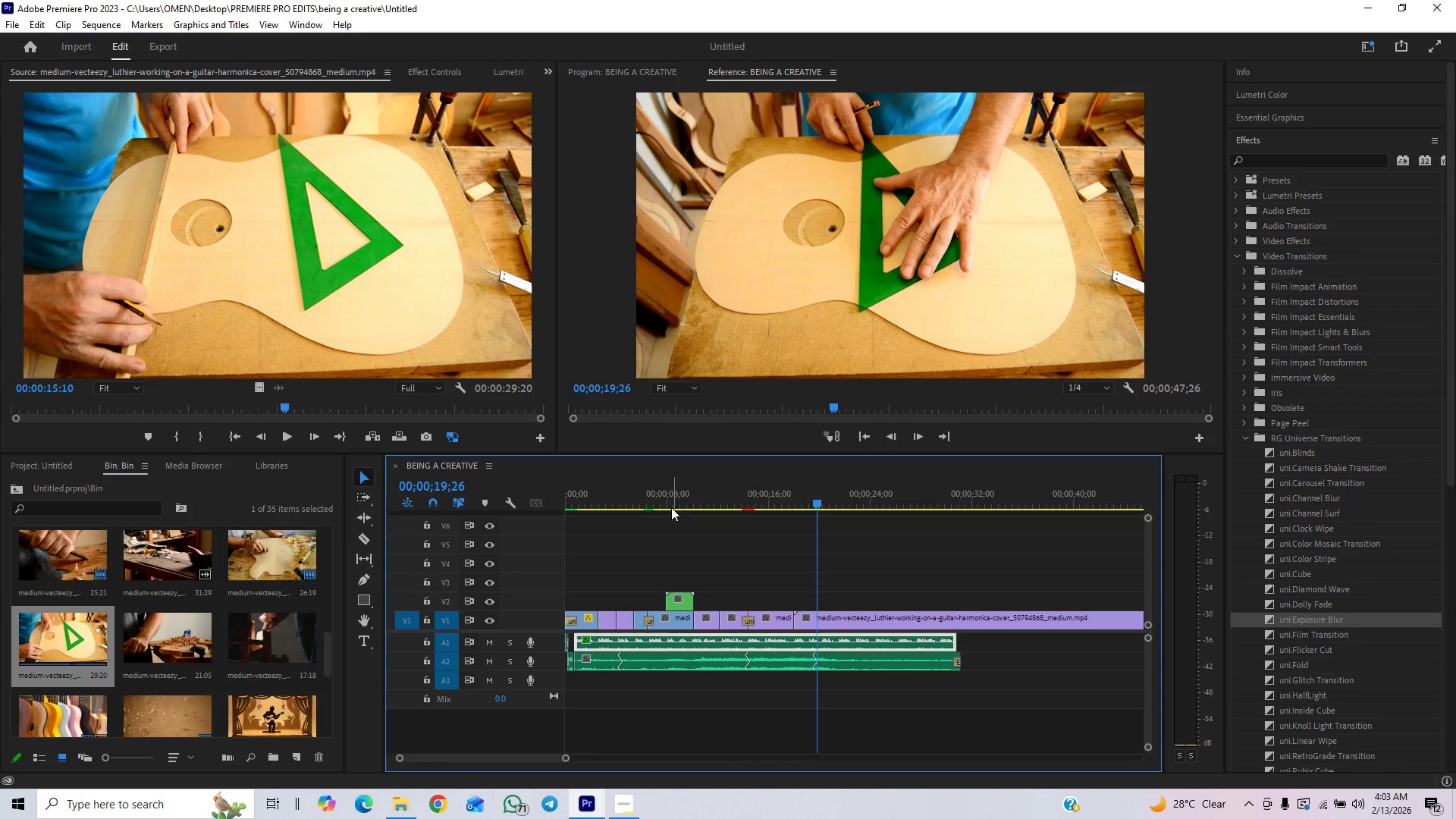 
wait(7.88)
 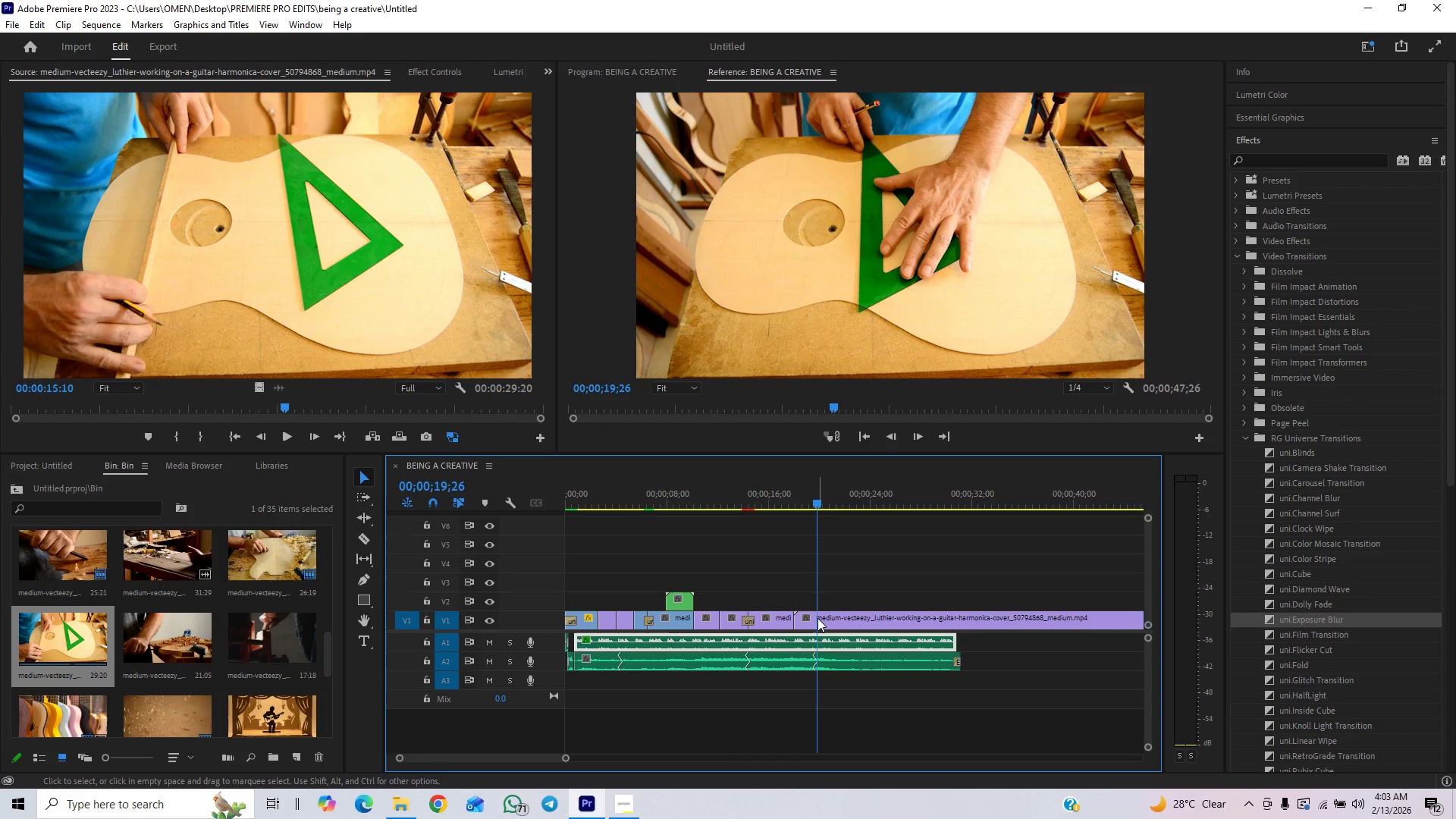 
left_click_drag(start_coordinate=[329, 650], to_coordinate=[321, 723])
 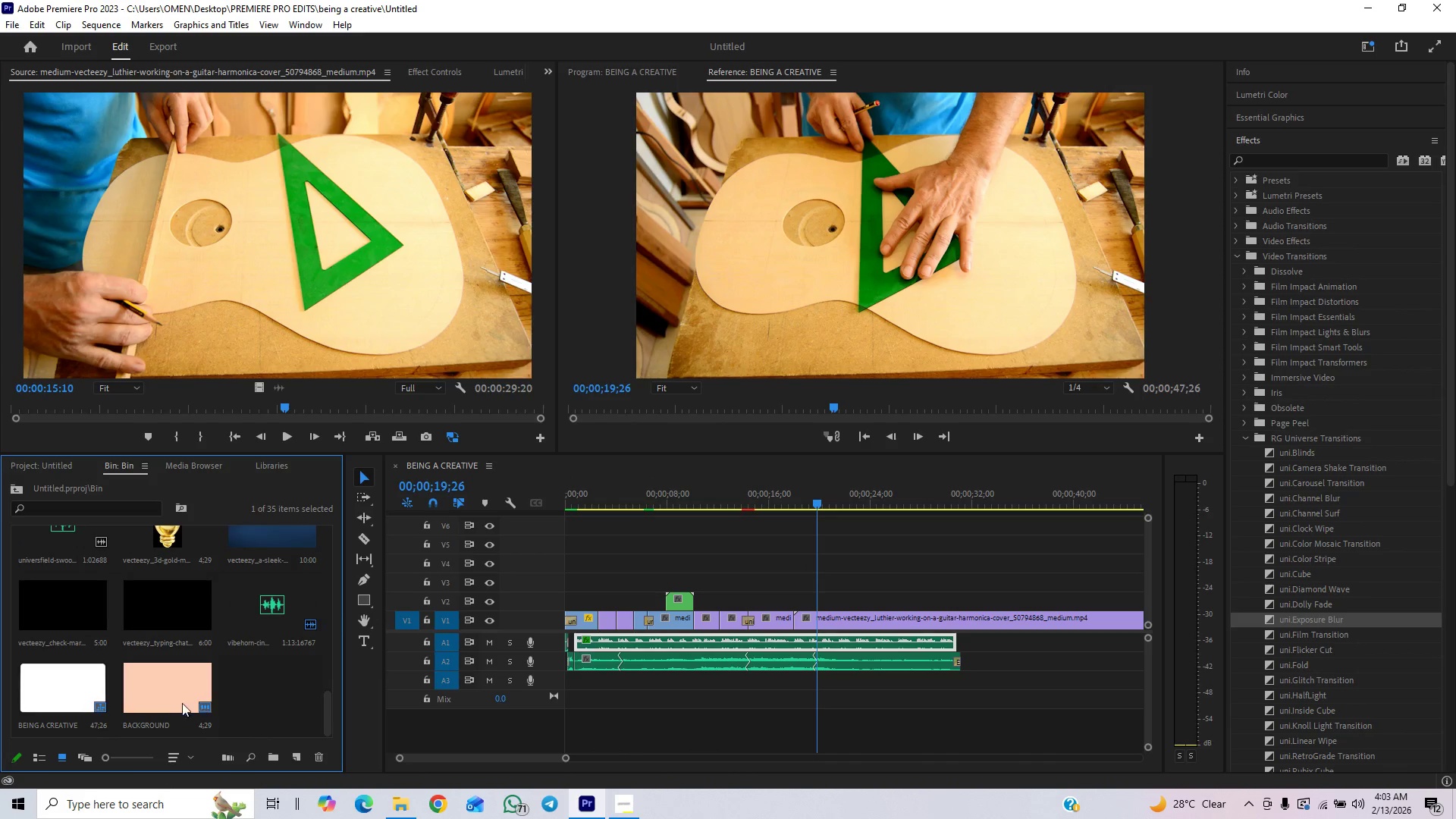 
left_click_drag(start_coordinate=[175, 695], to_coordinate=[800, 600])
 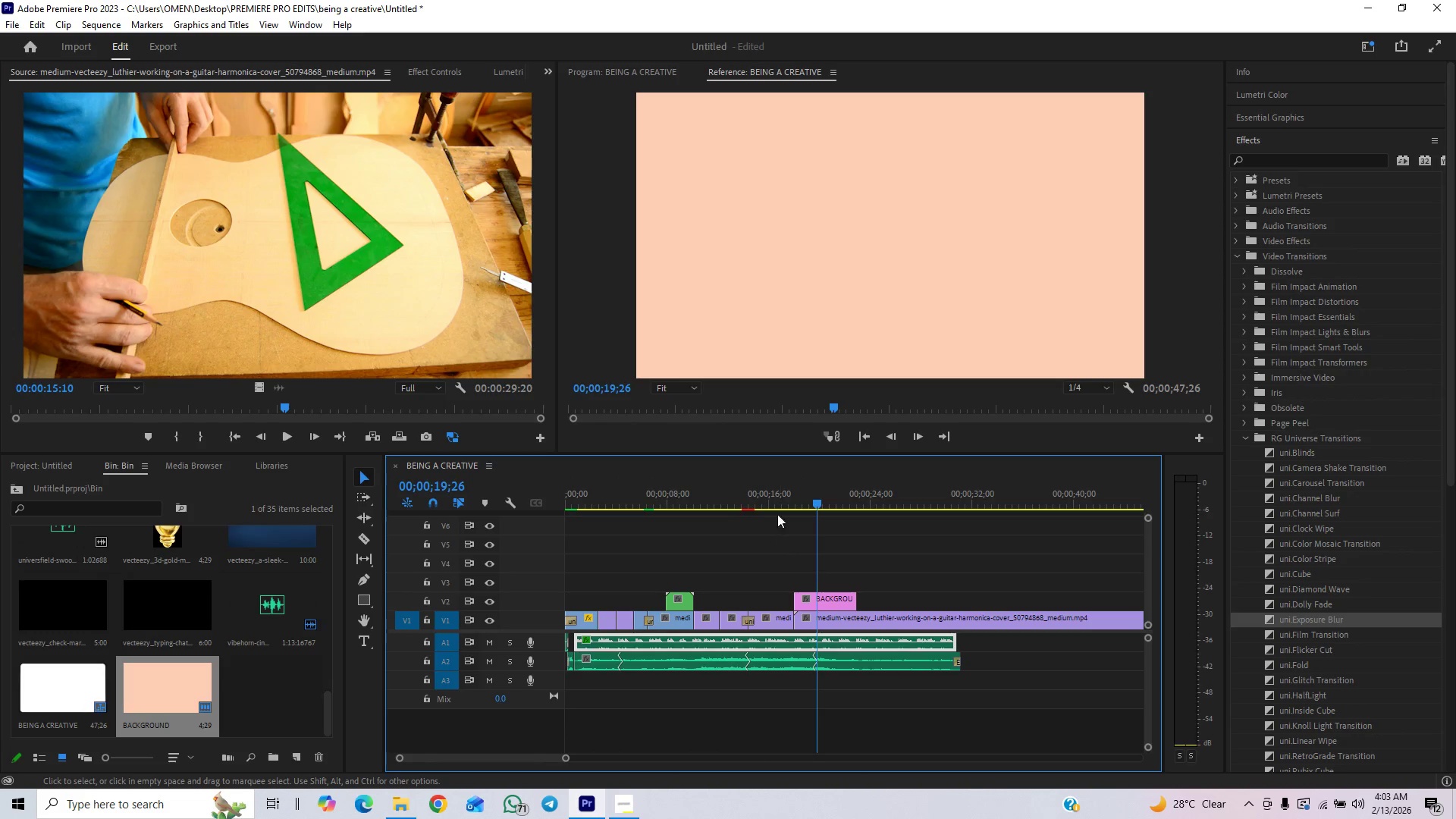 
left_click([771, 498])
 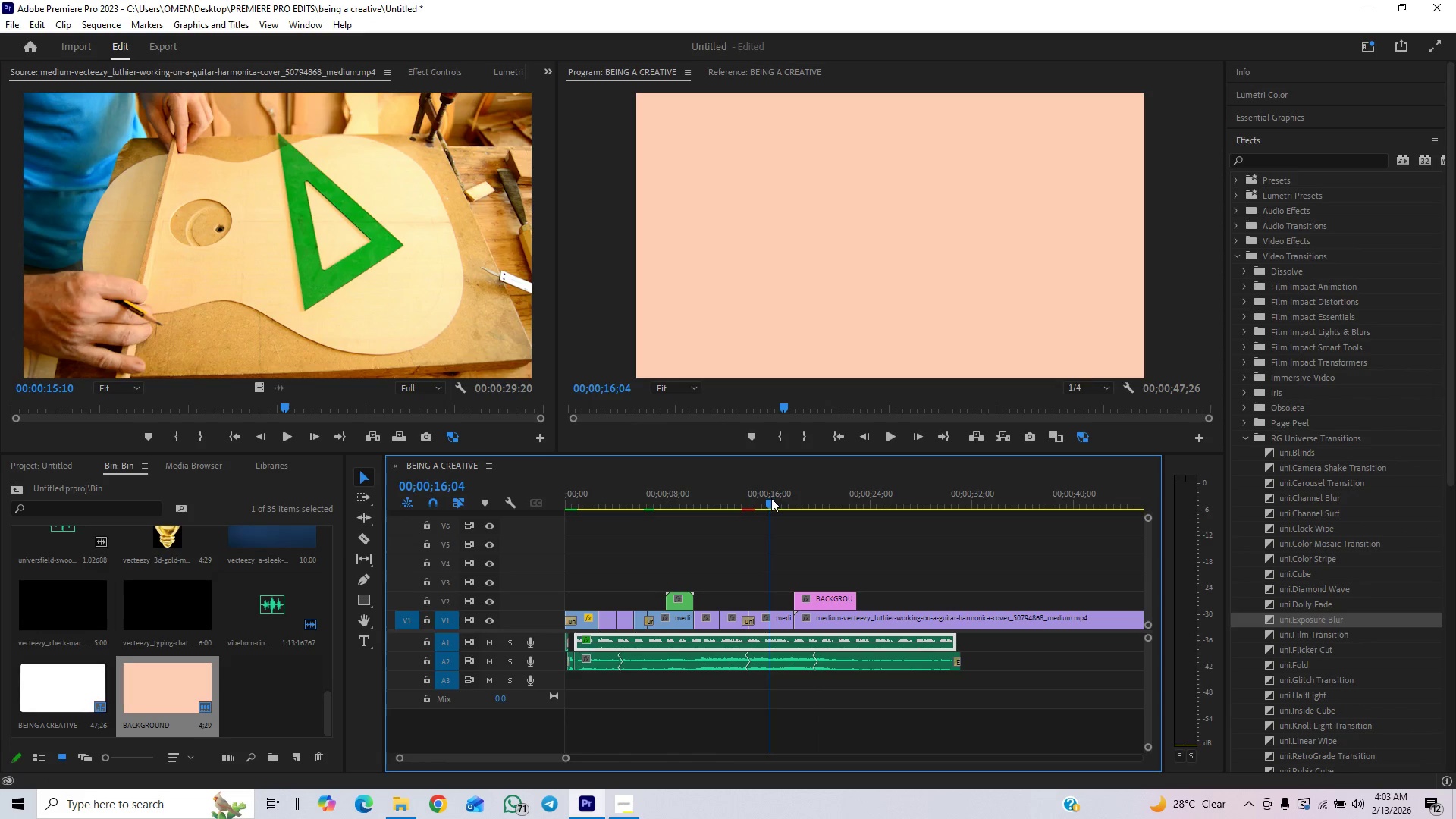 
key(Space)
 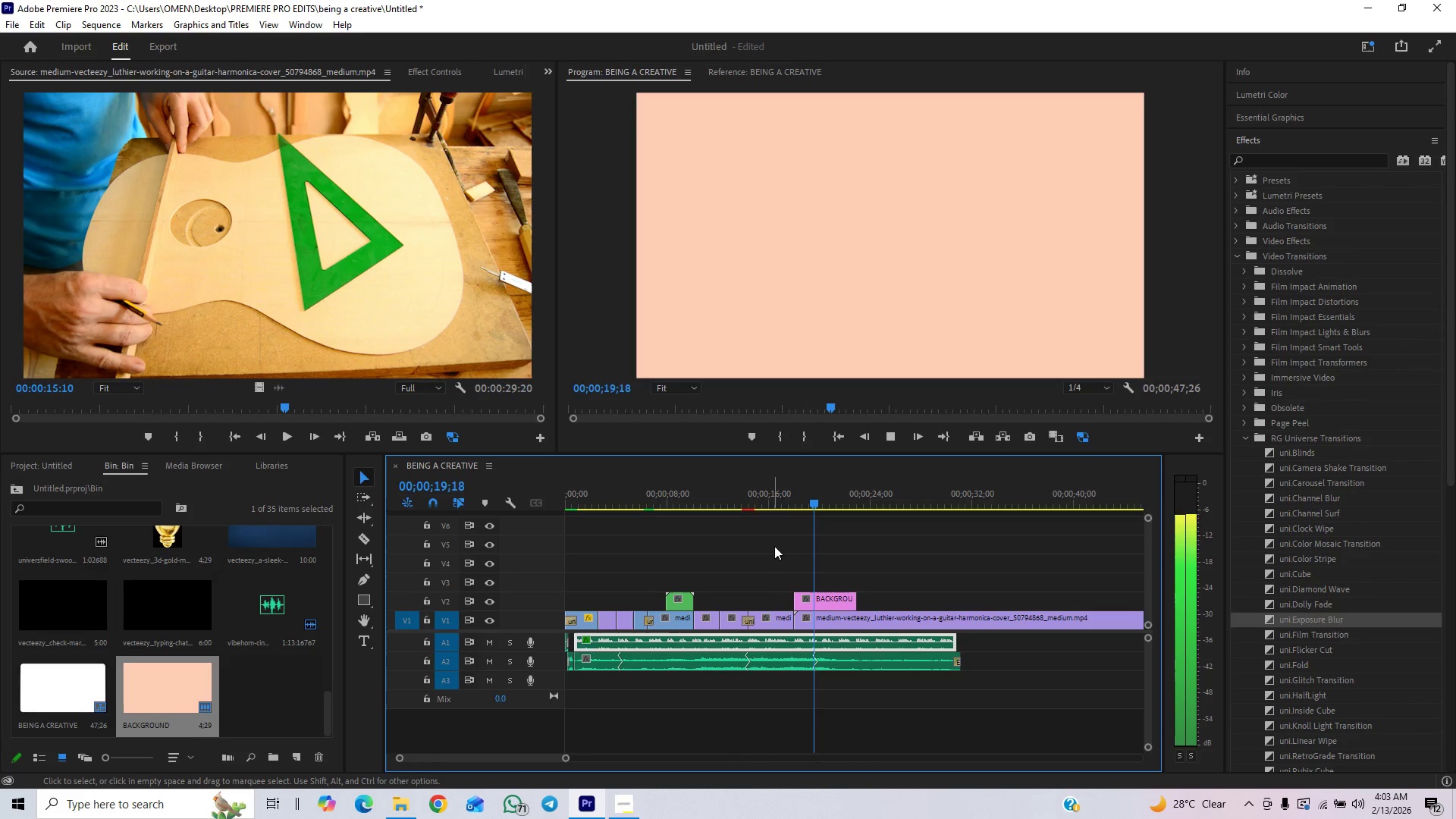 
key(Space)
 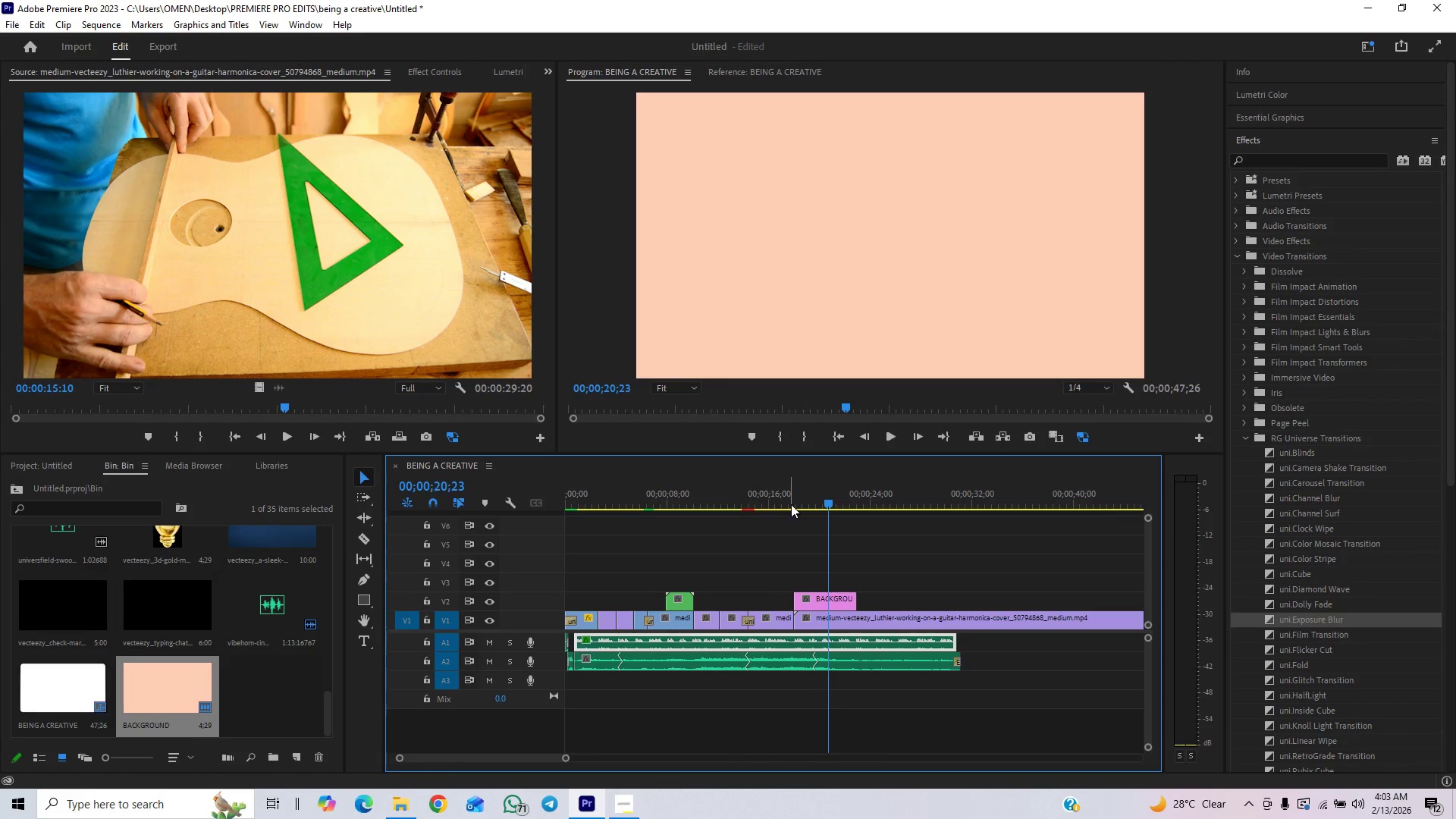 
left_click([791, 504])
 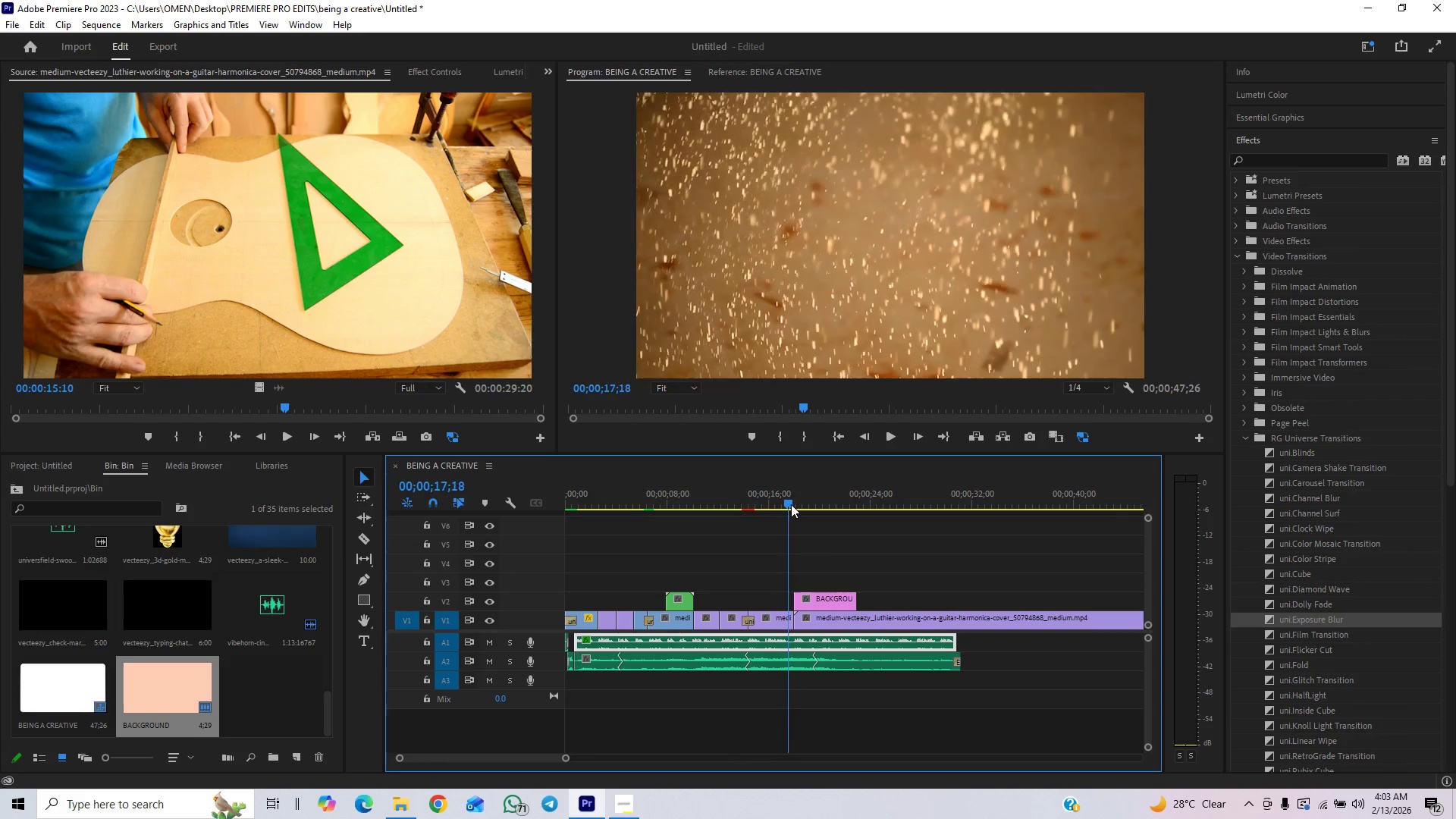 
key(Space)
 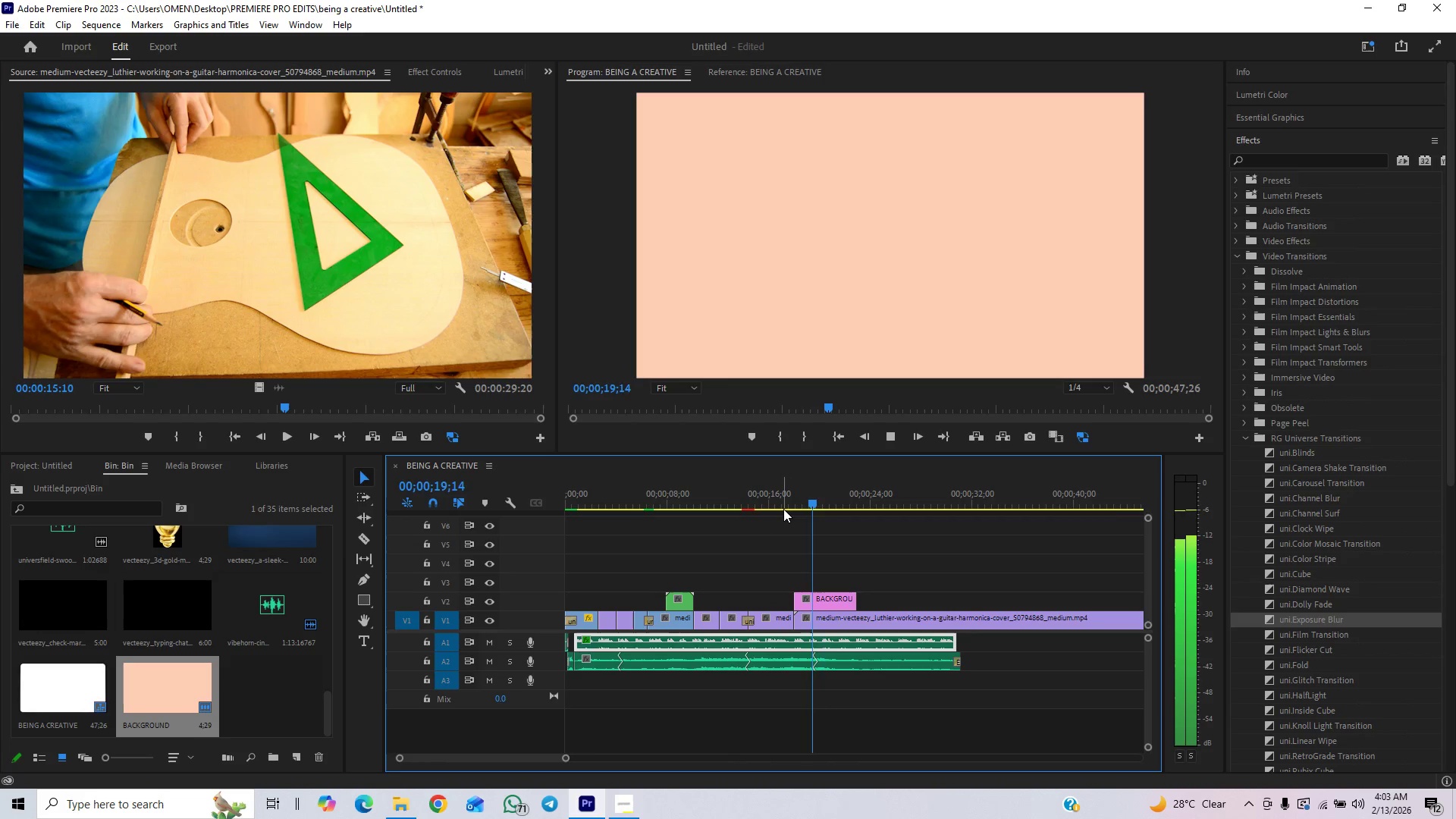 
key(Space)
 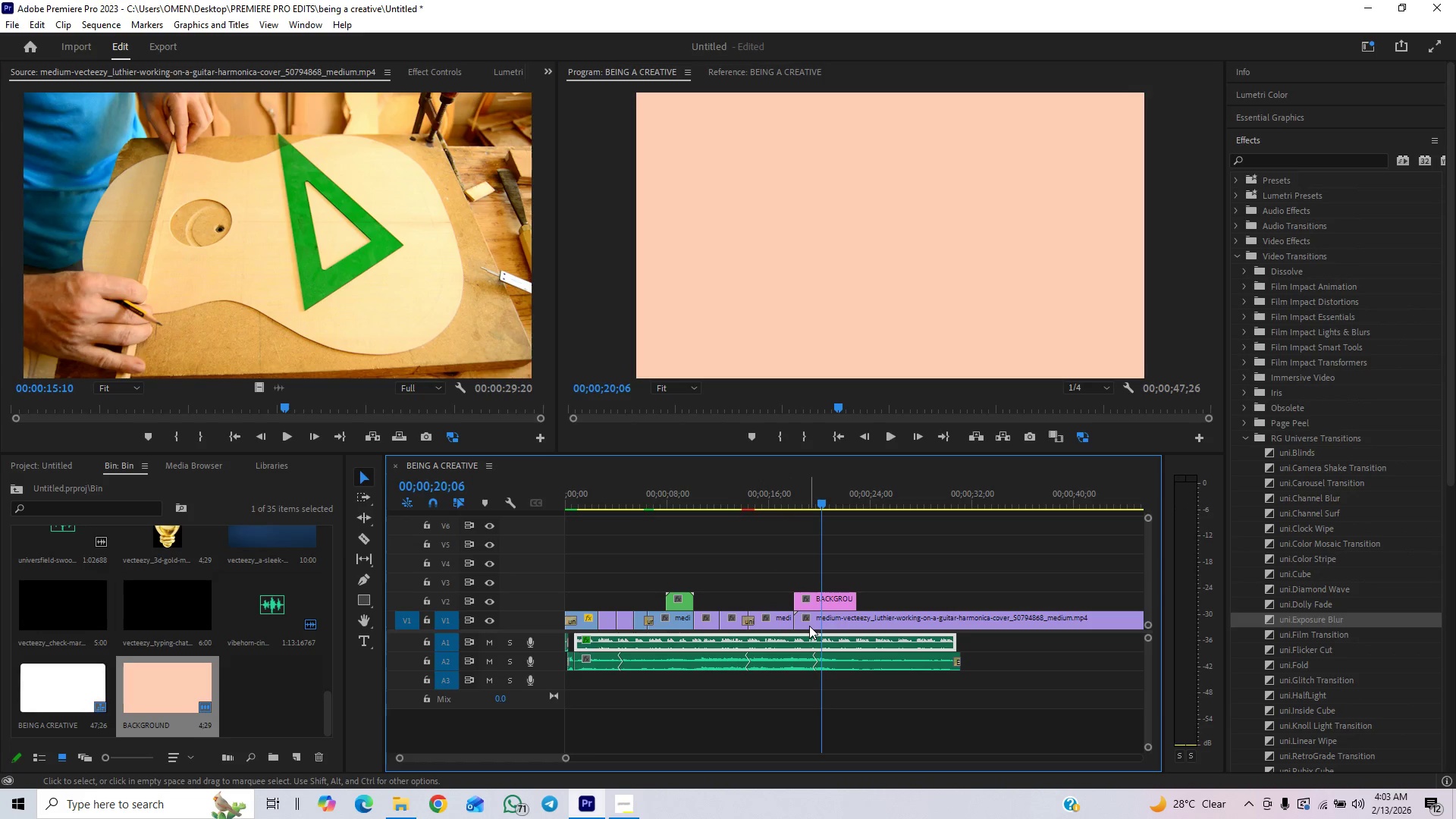 
key(Control+S)
 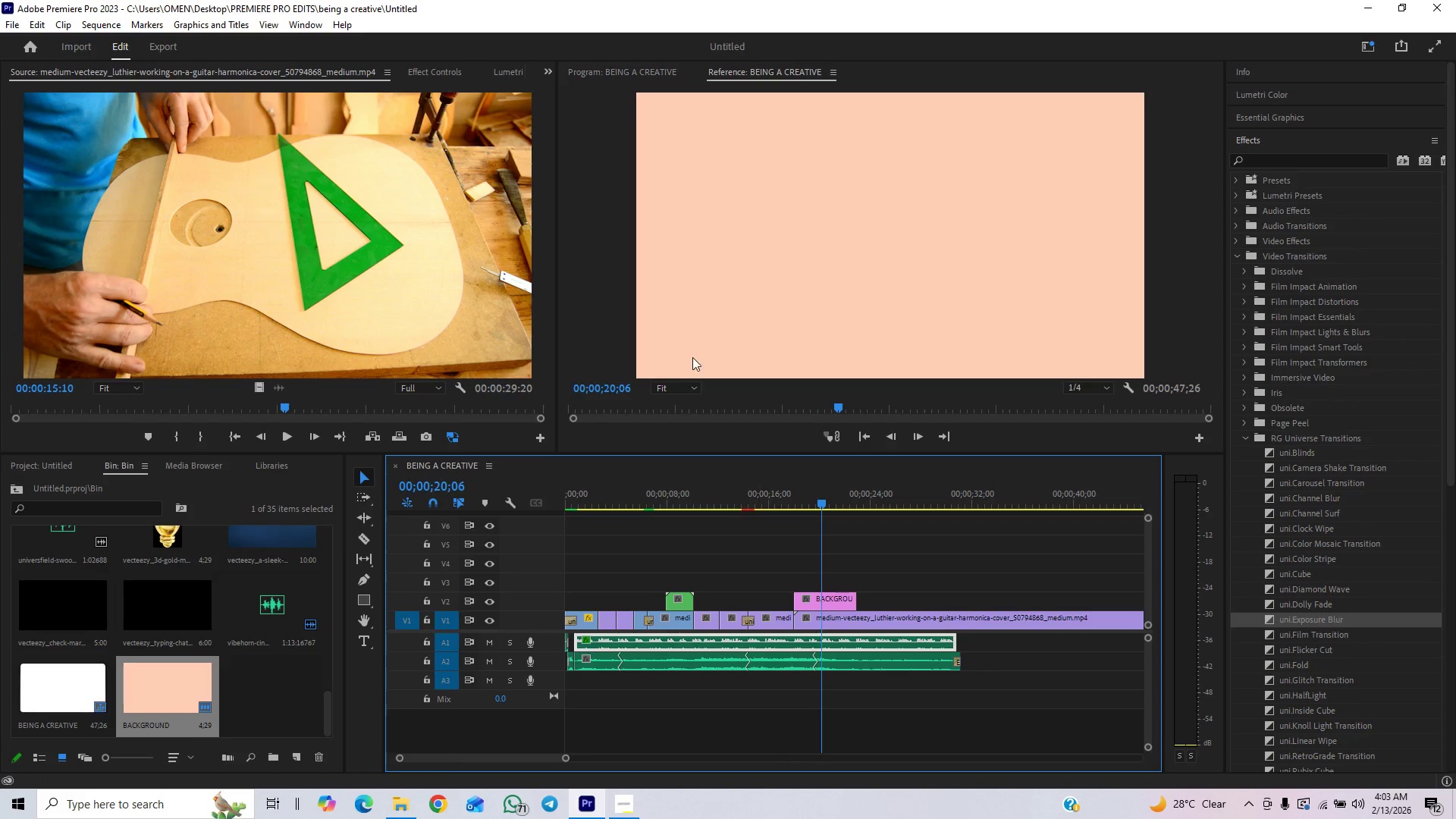 
wait(8.74)
 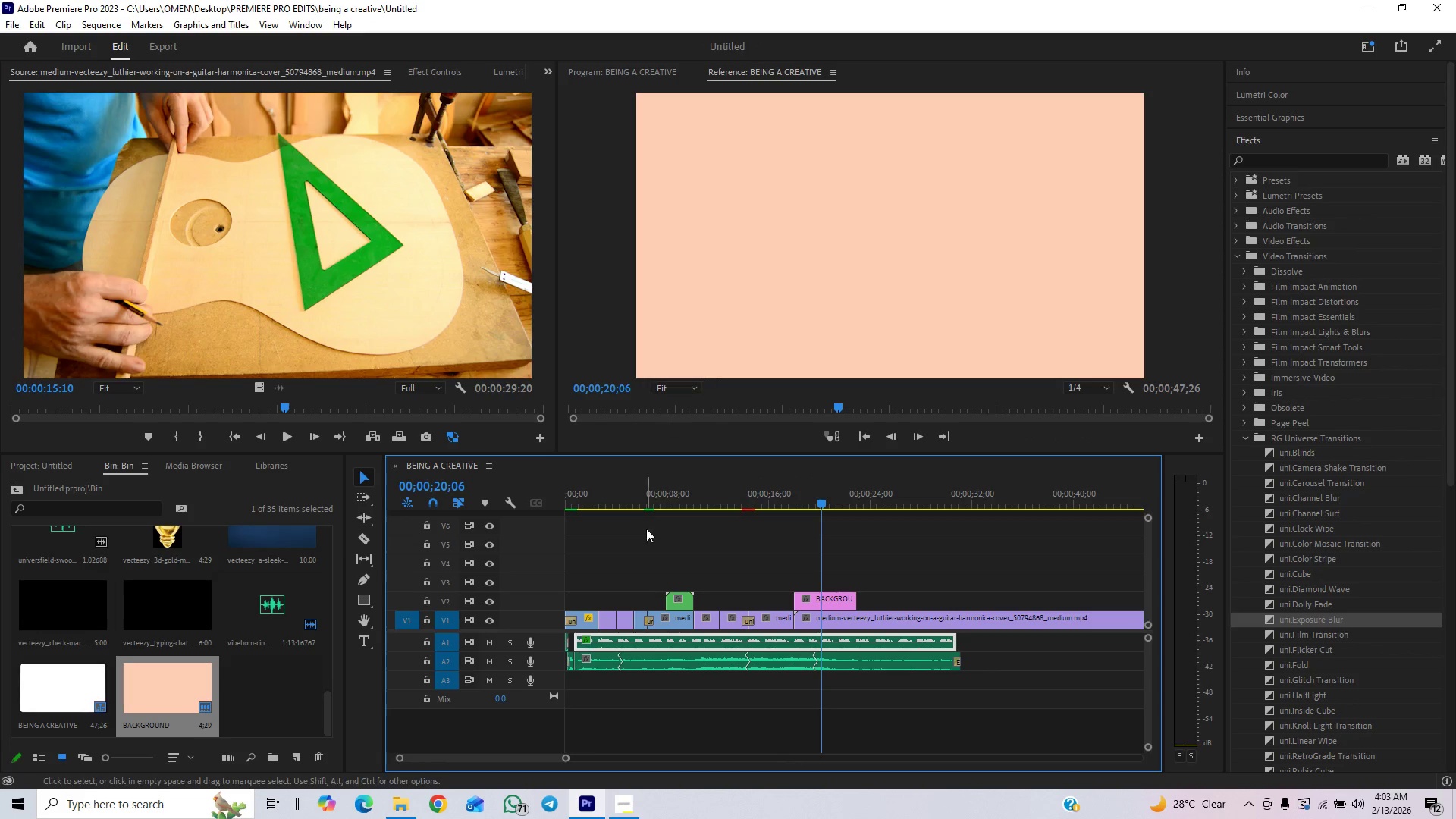 
key(Control+S)